 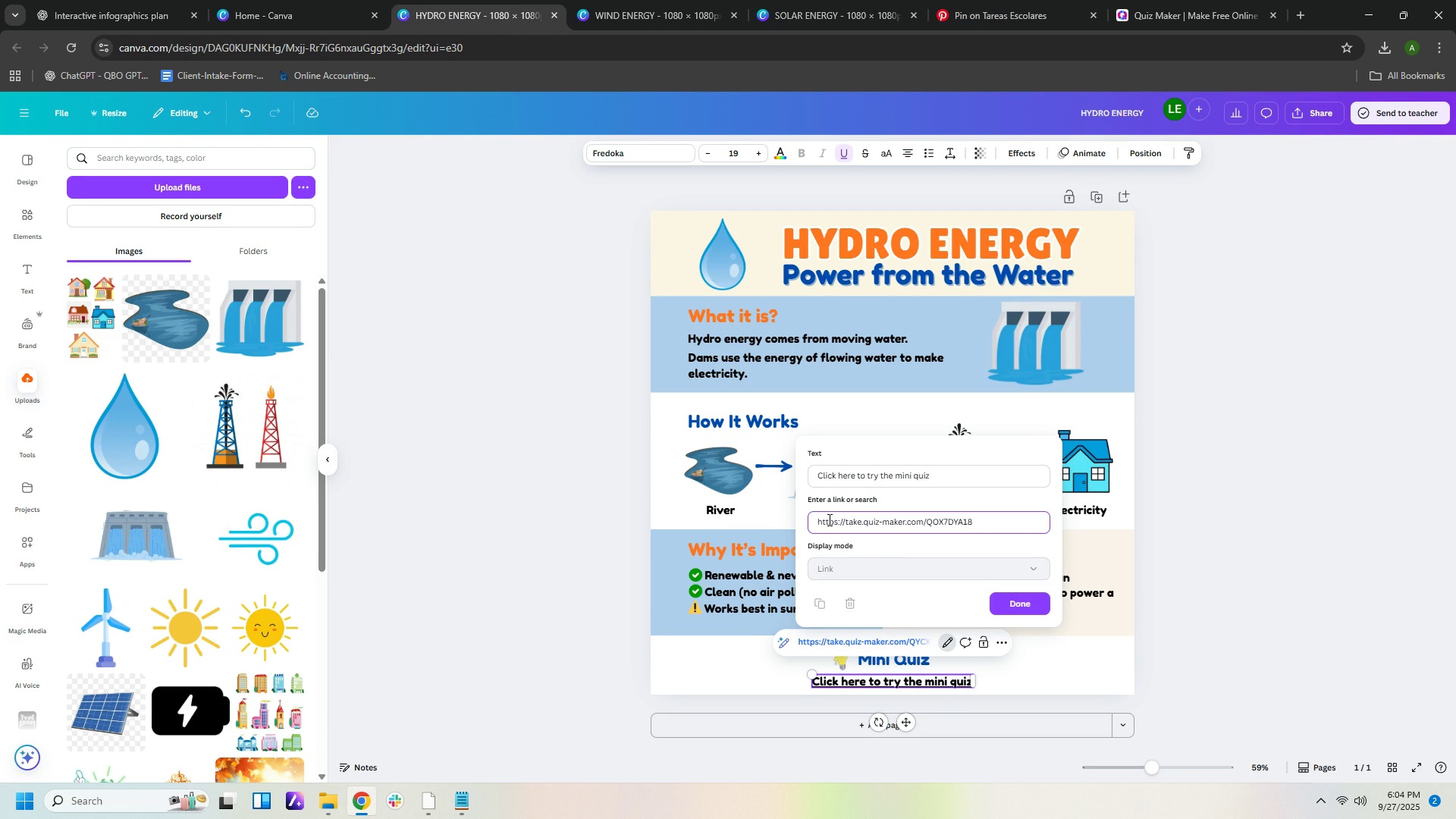 
left_click([1037, 595])
 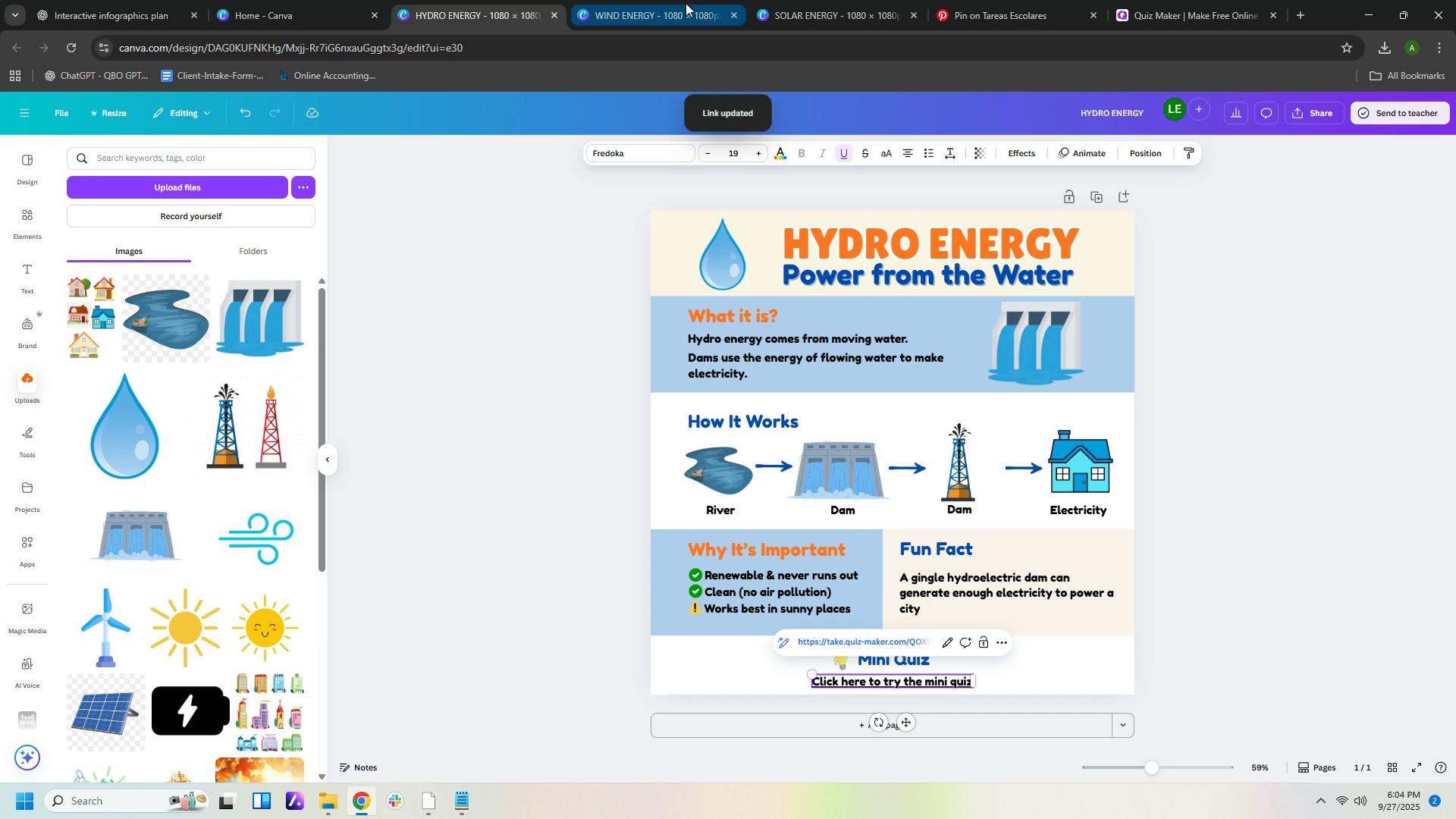 
left_click([686, 8])
 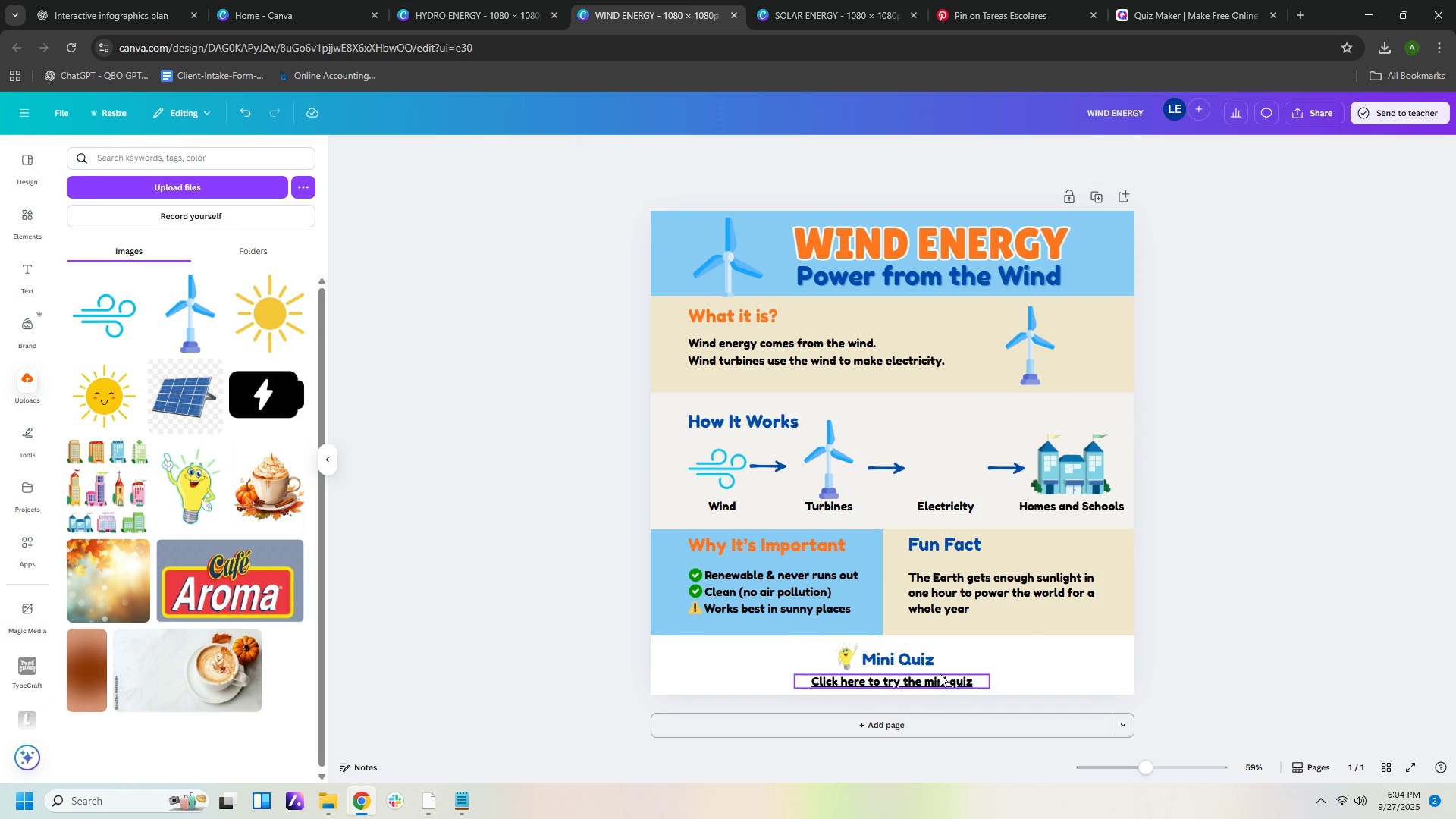 
left_click([940, 673])
 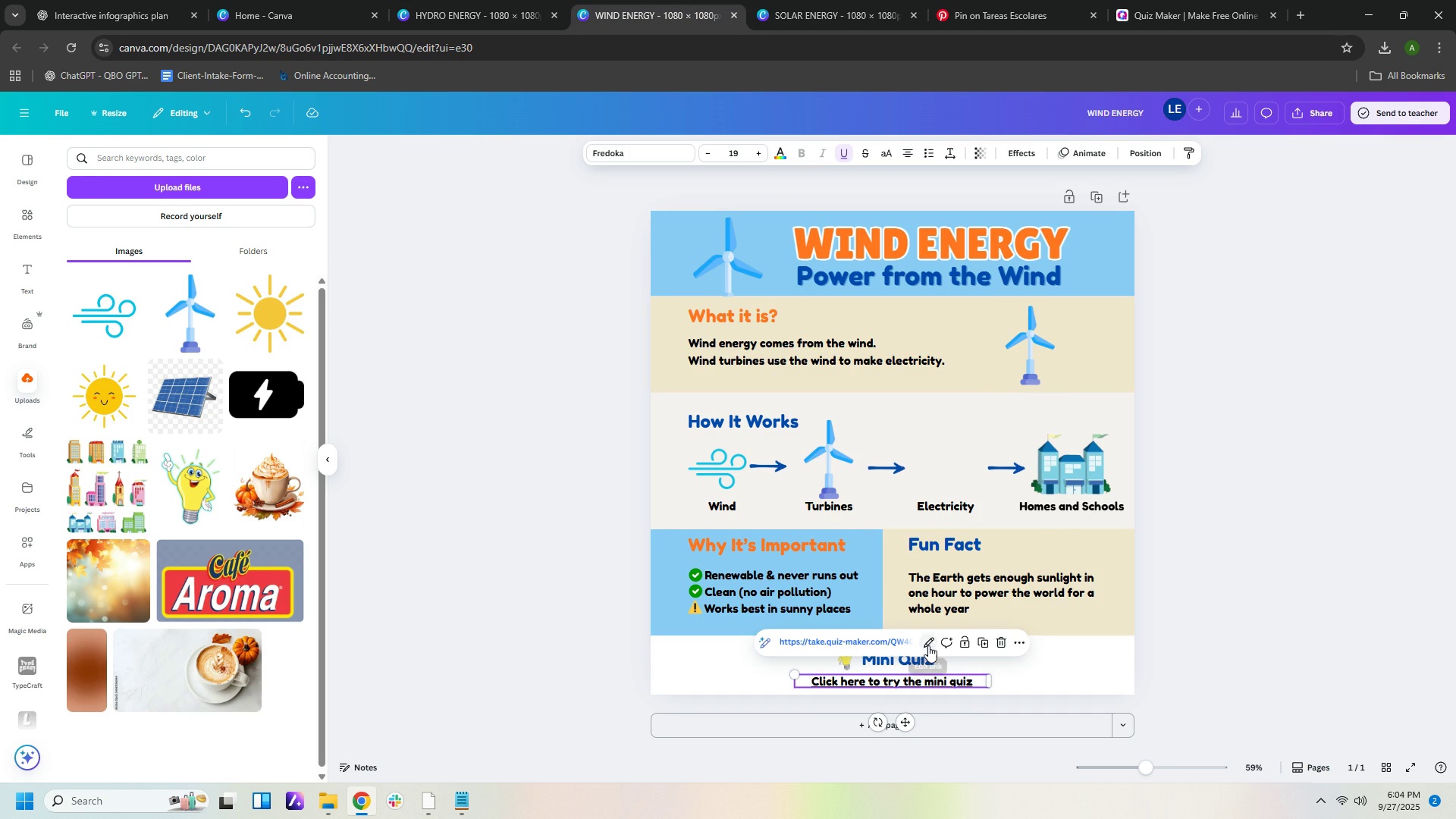 
left_click([928, 645])
 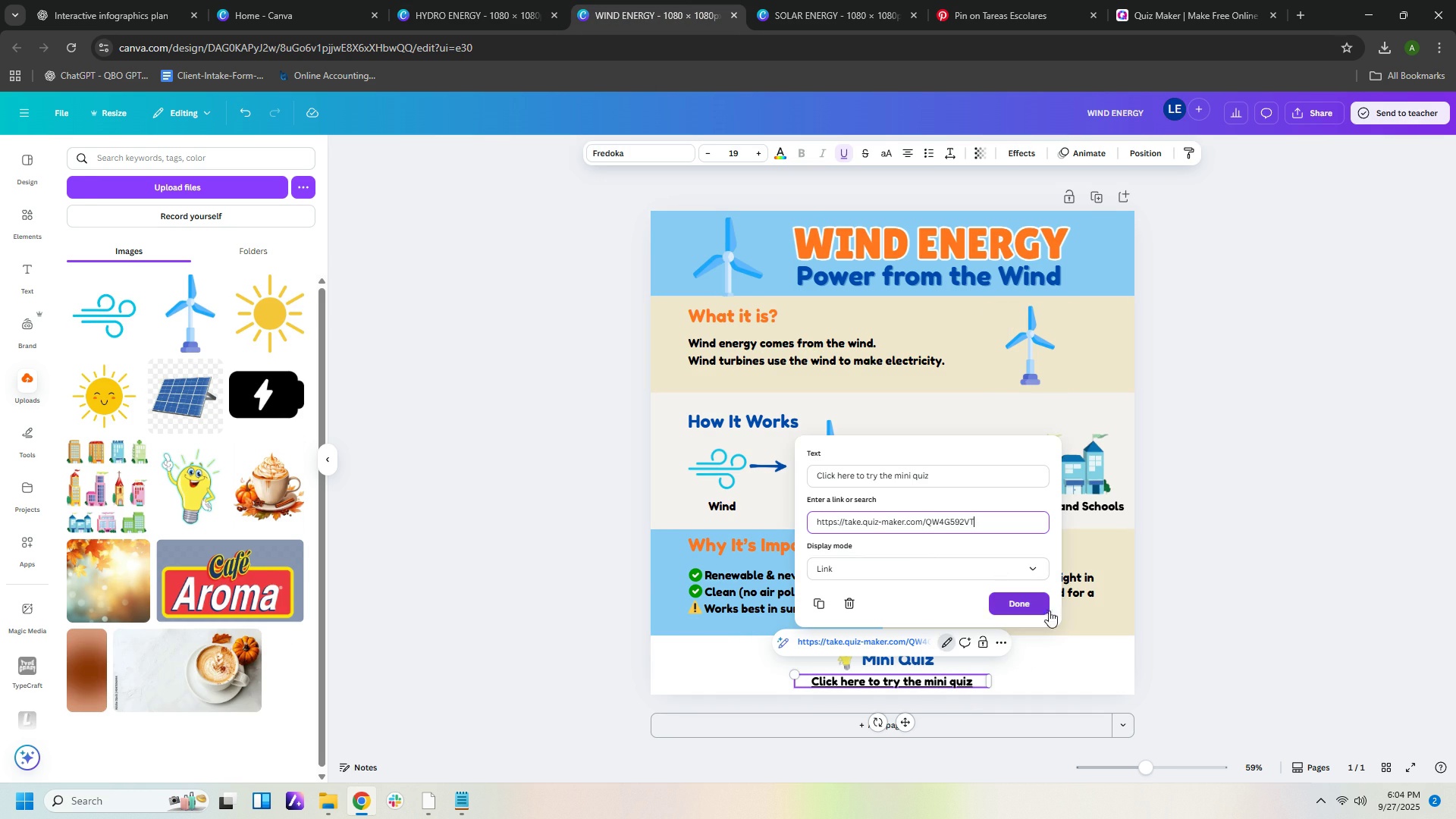 
left_click([1034, 602])
 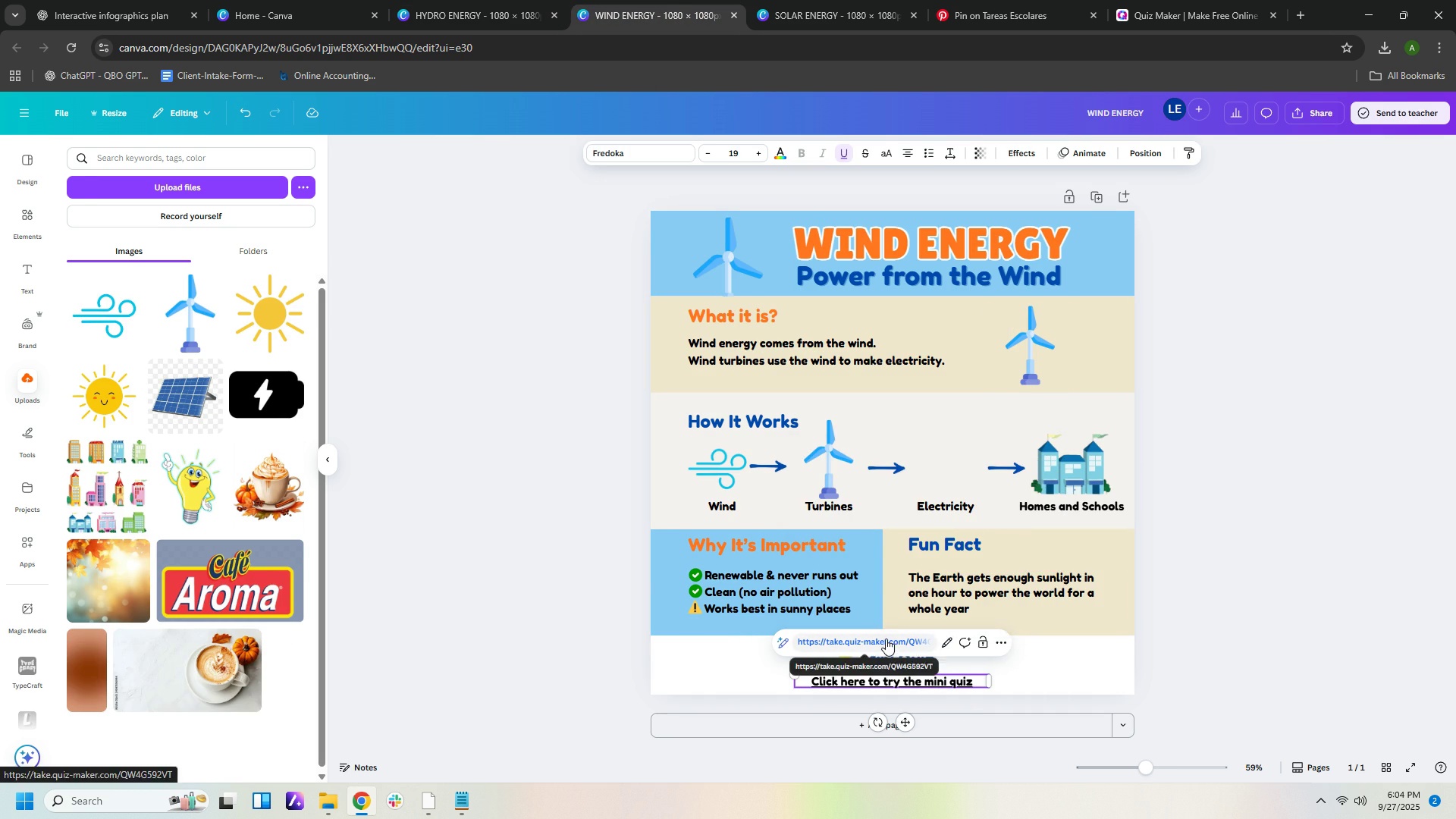 
left_click([886, 639])
 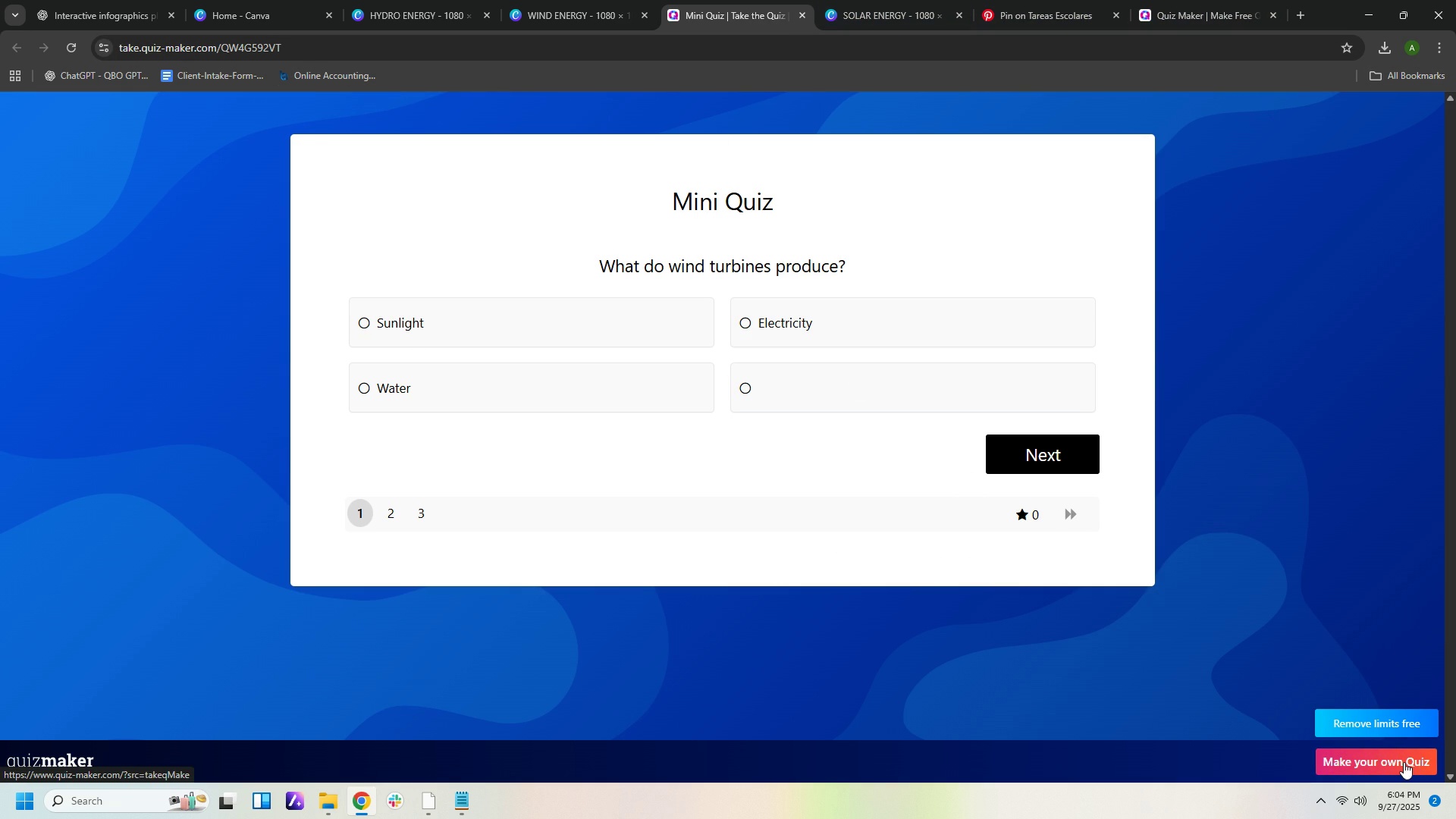 
wait(22.53)
 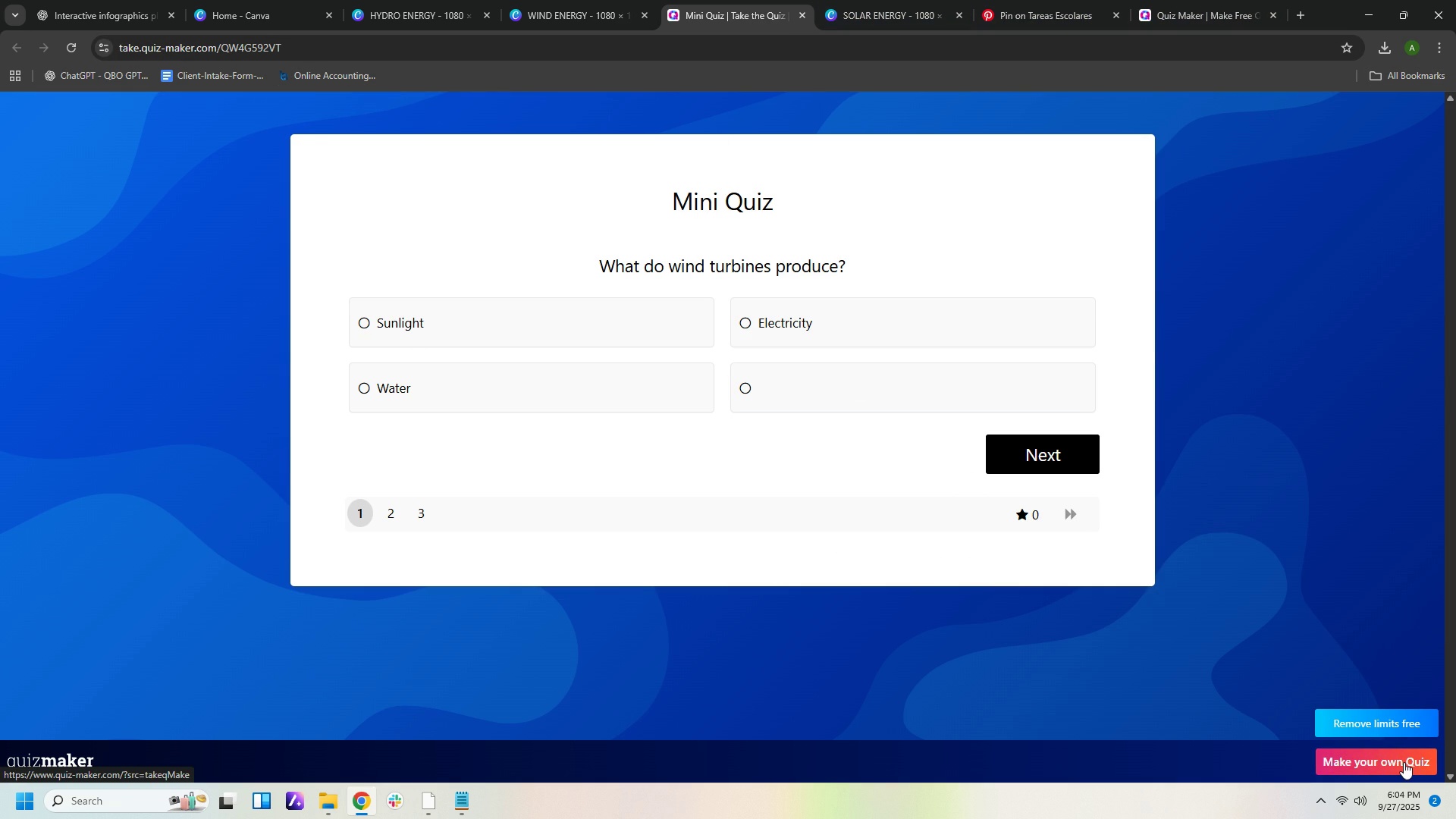 
left_click([1059, 457])
 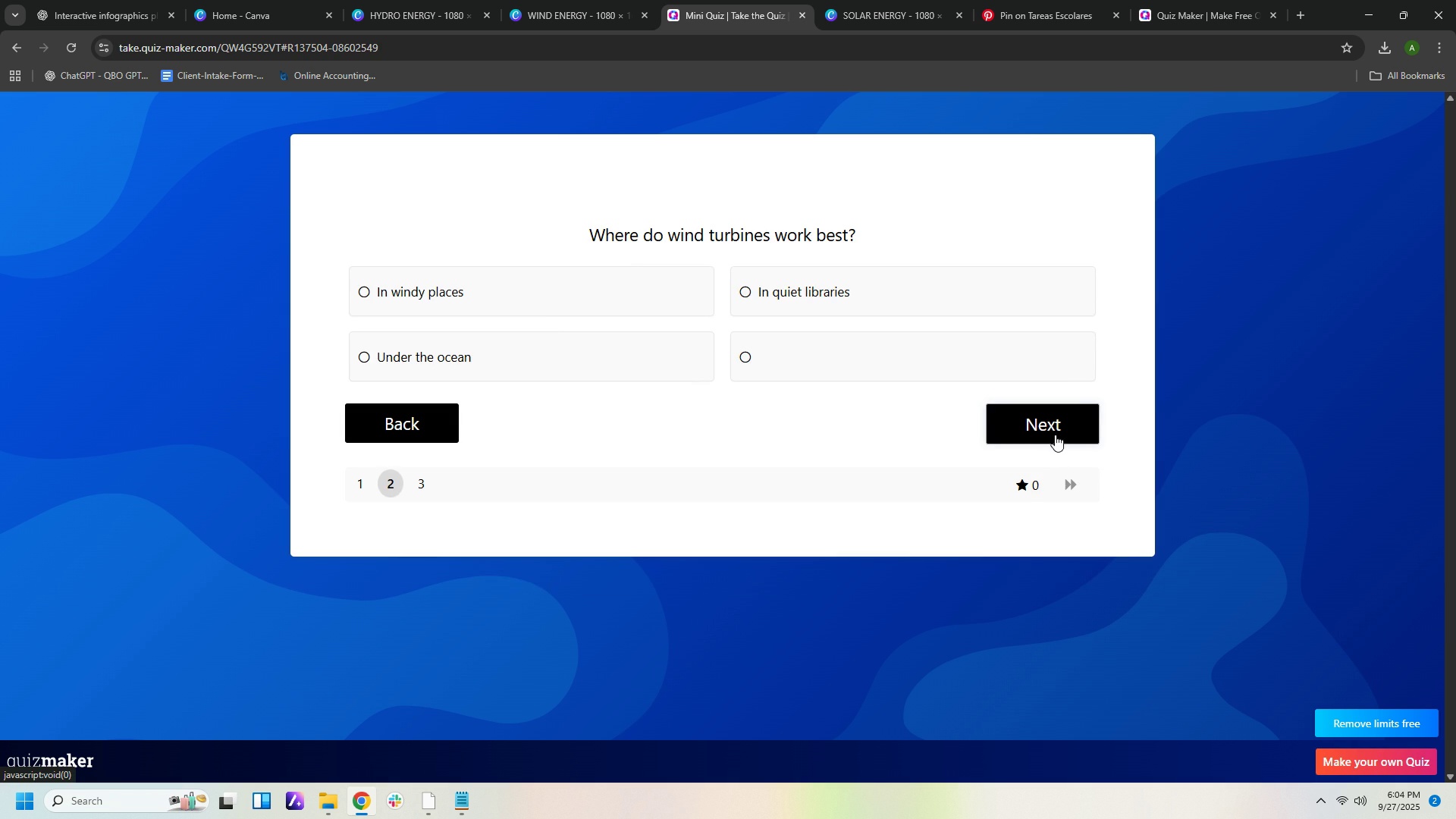 
left_click([1054, 433])
 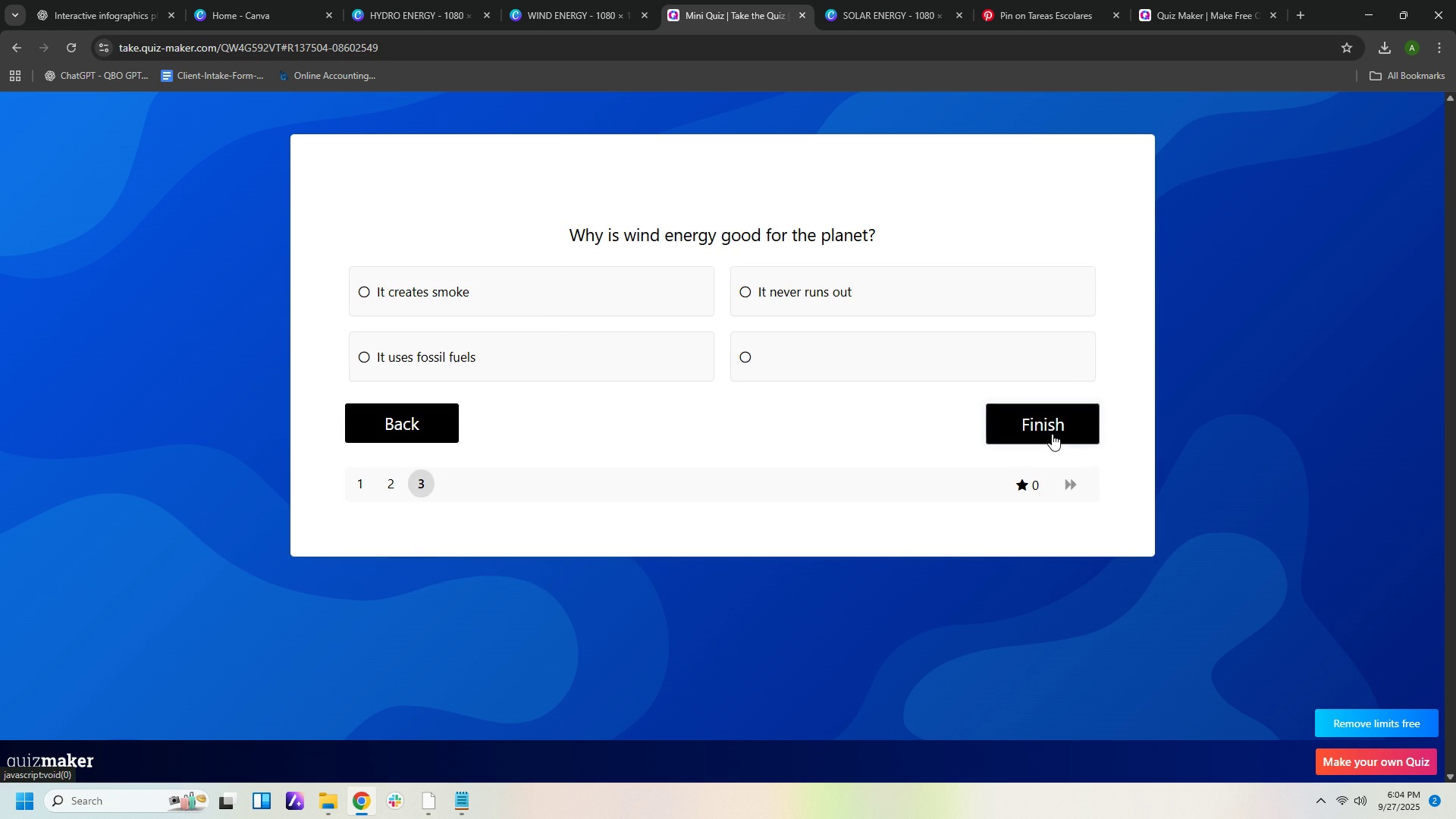 
left_click([1052, 434])
 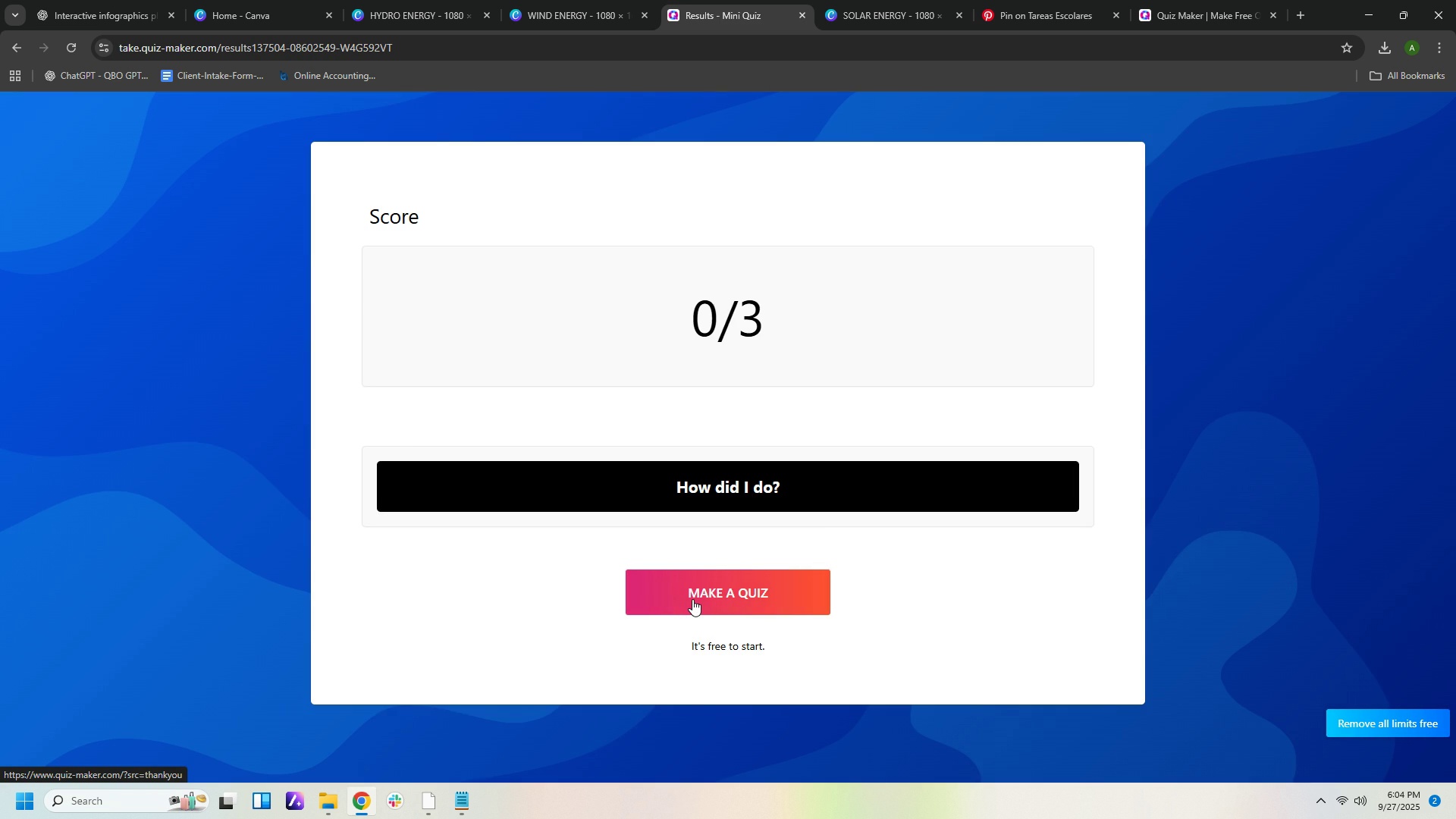 
left_click([692, 599])
 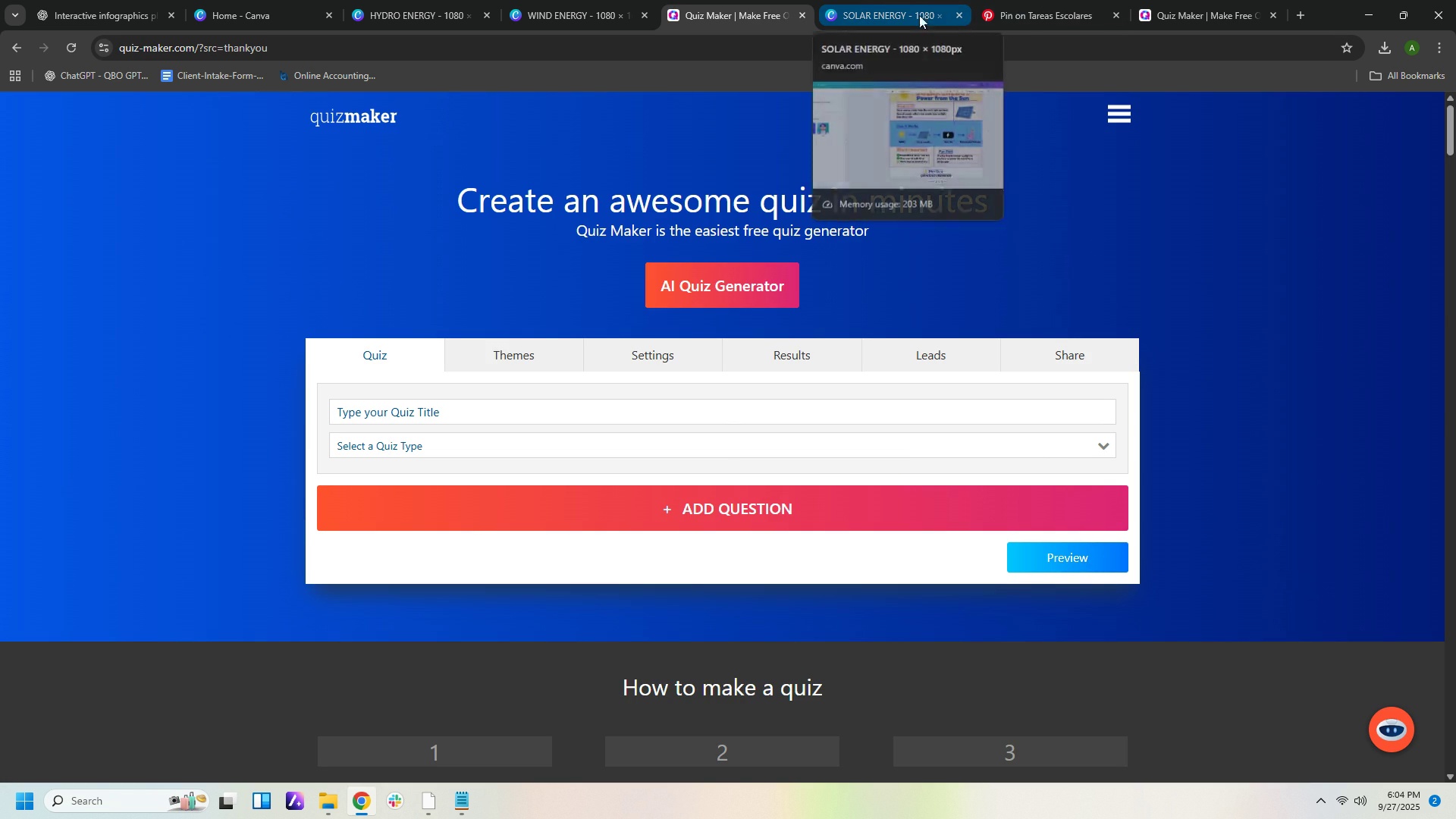 
left_click([1173, 11])
 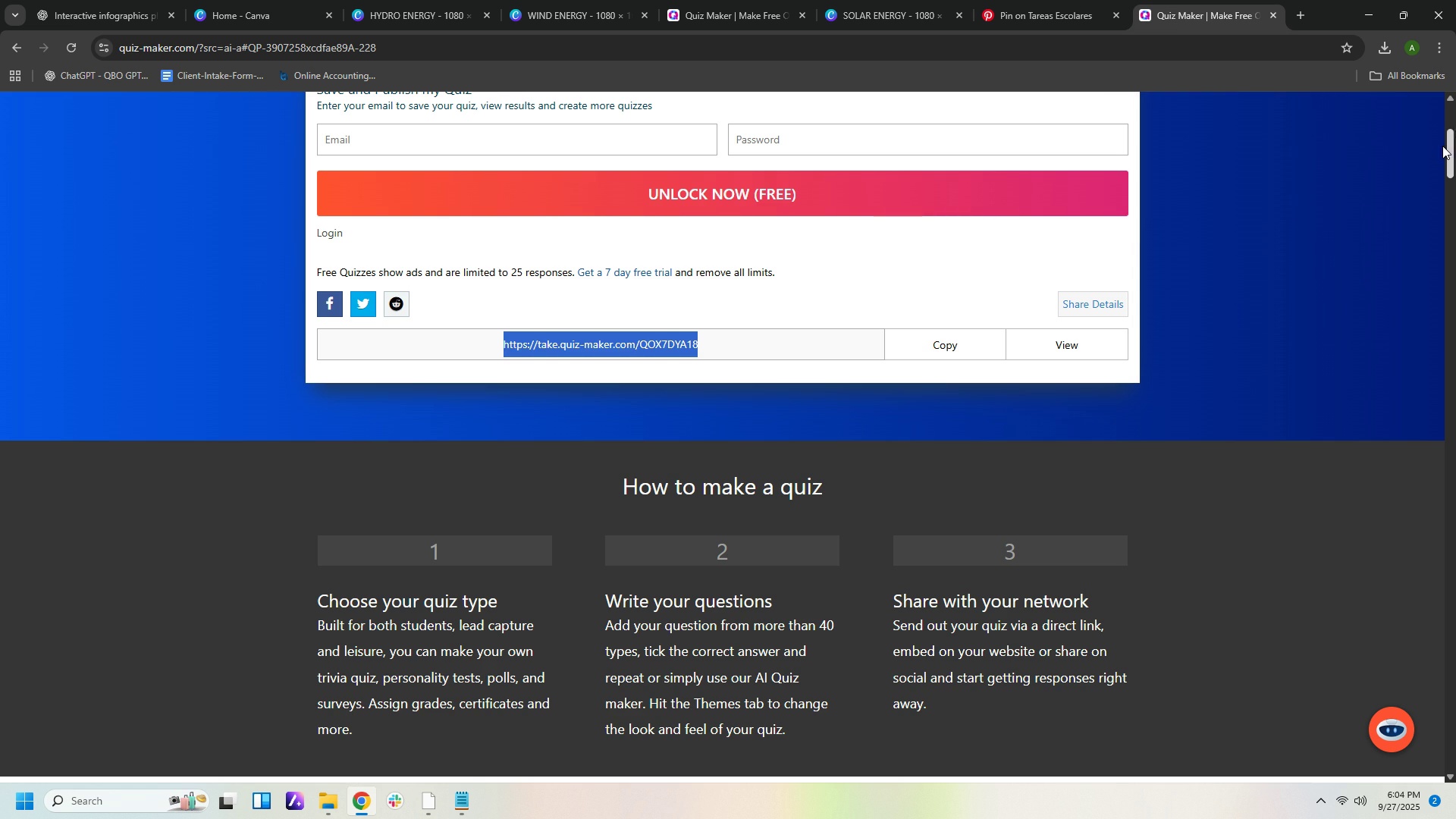 
scroll: coordinate [1431, 168], scroll_direction: up, amount: 6.0
 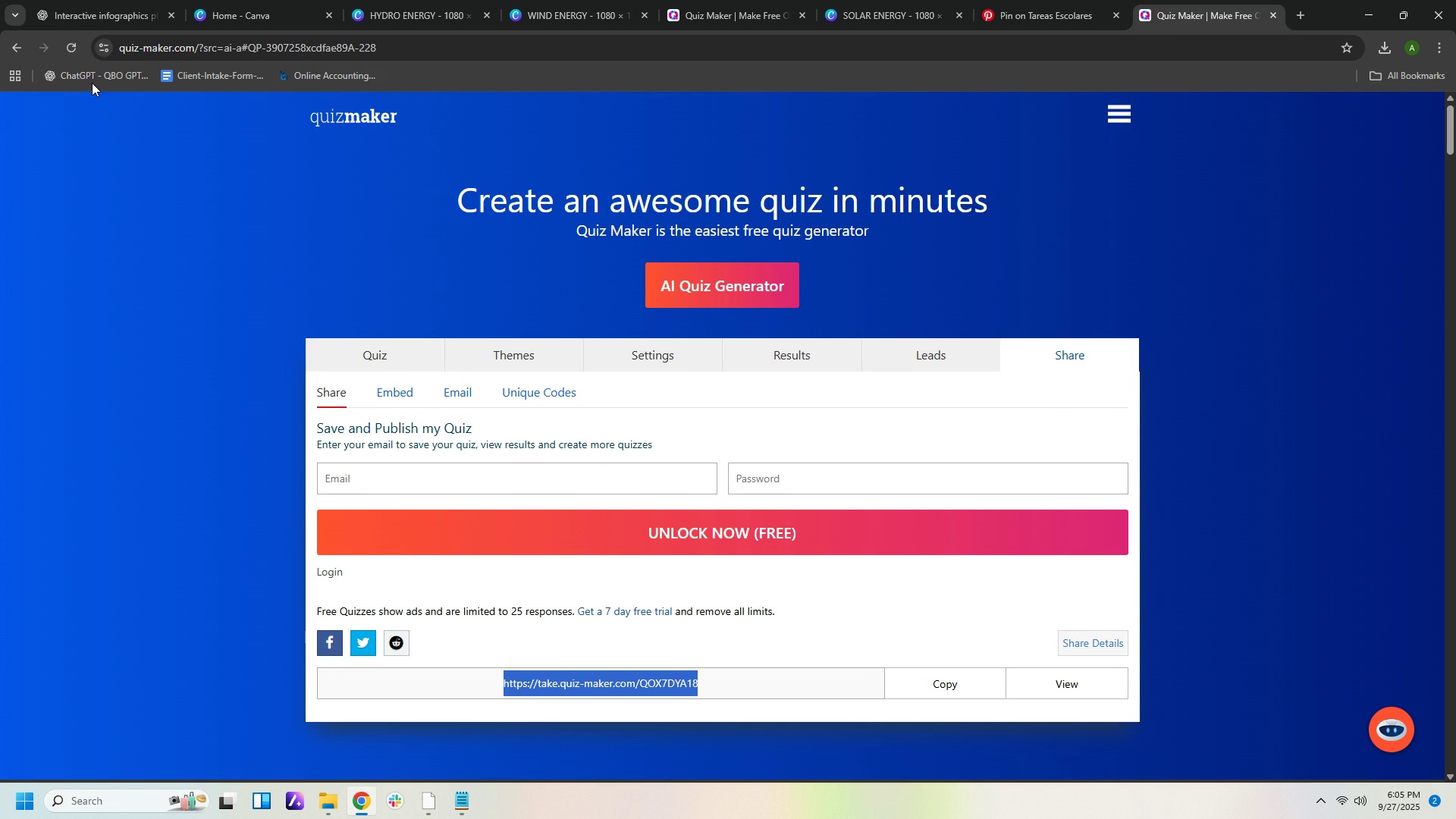 
left_click([170, 46])
 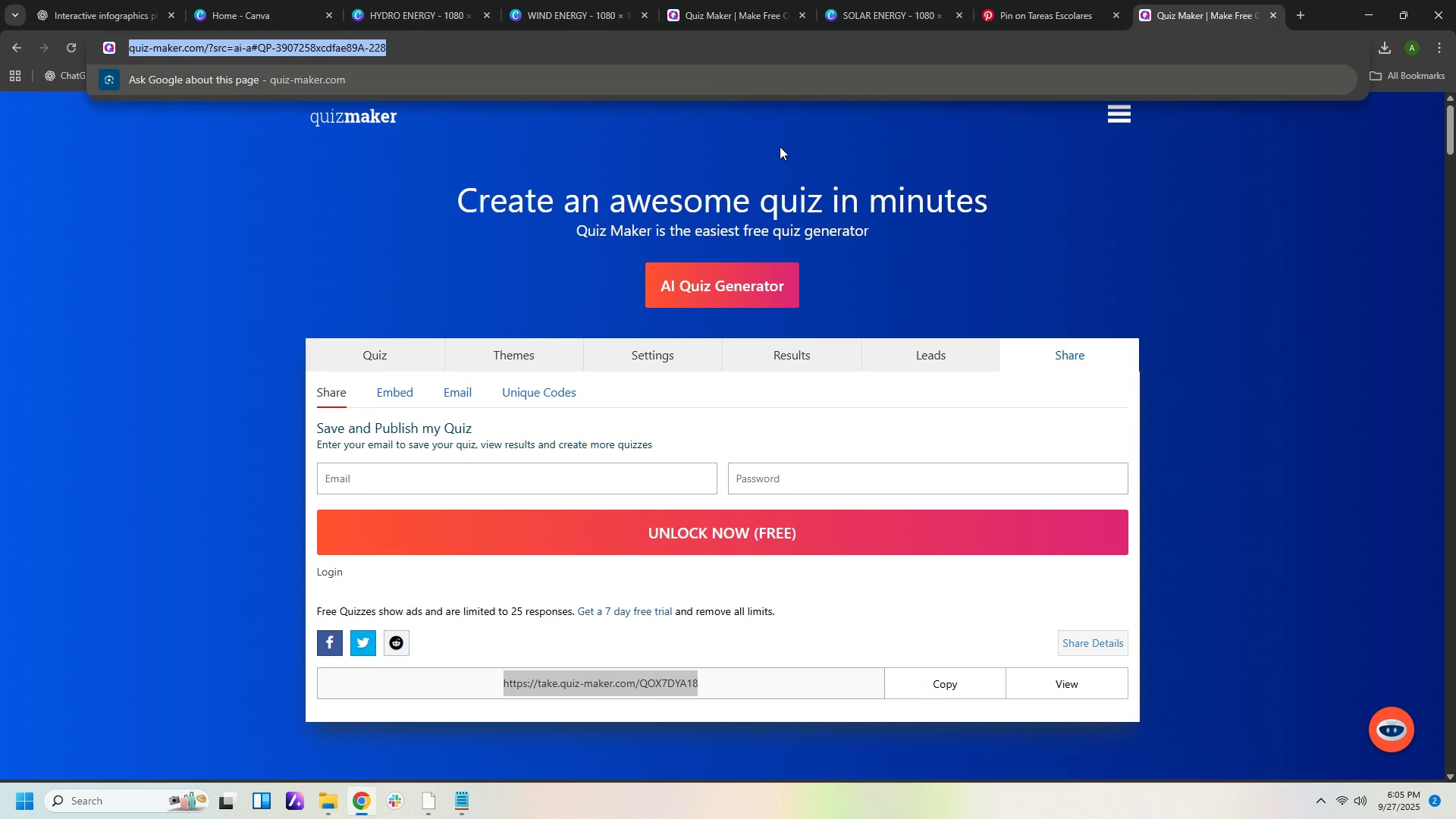 
left_click([780, 149])
 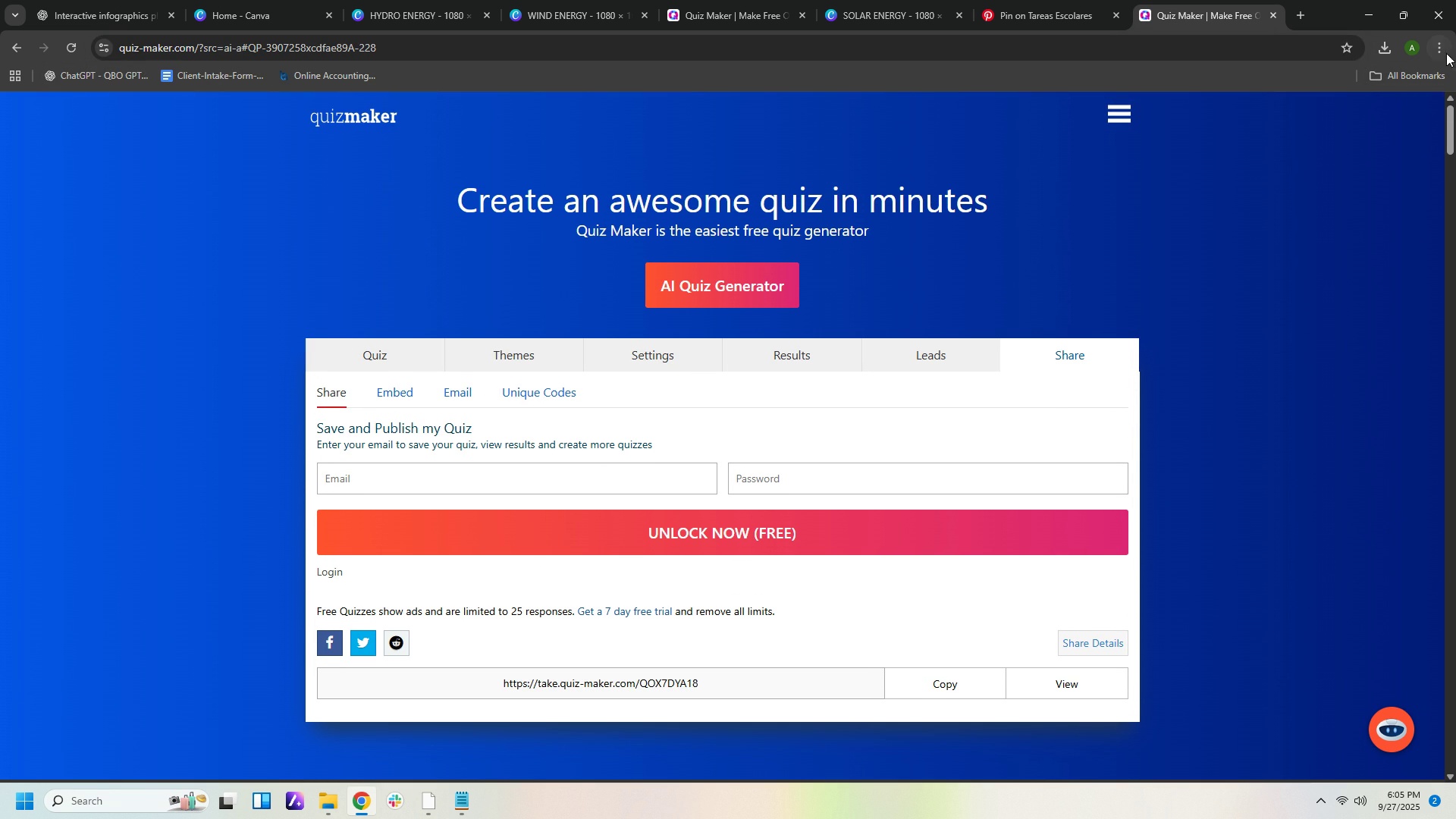 
left_click([1436, 49])
 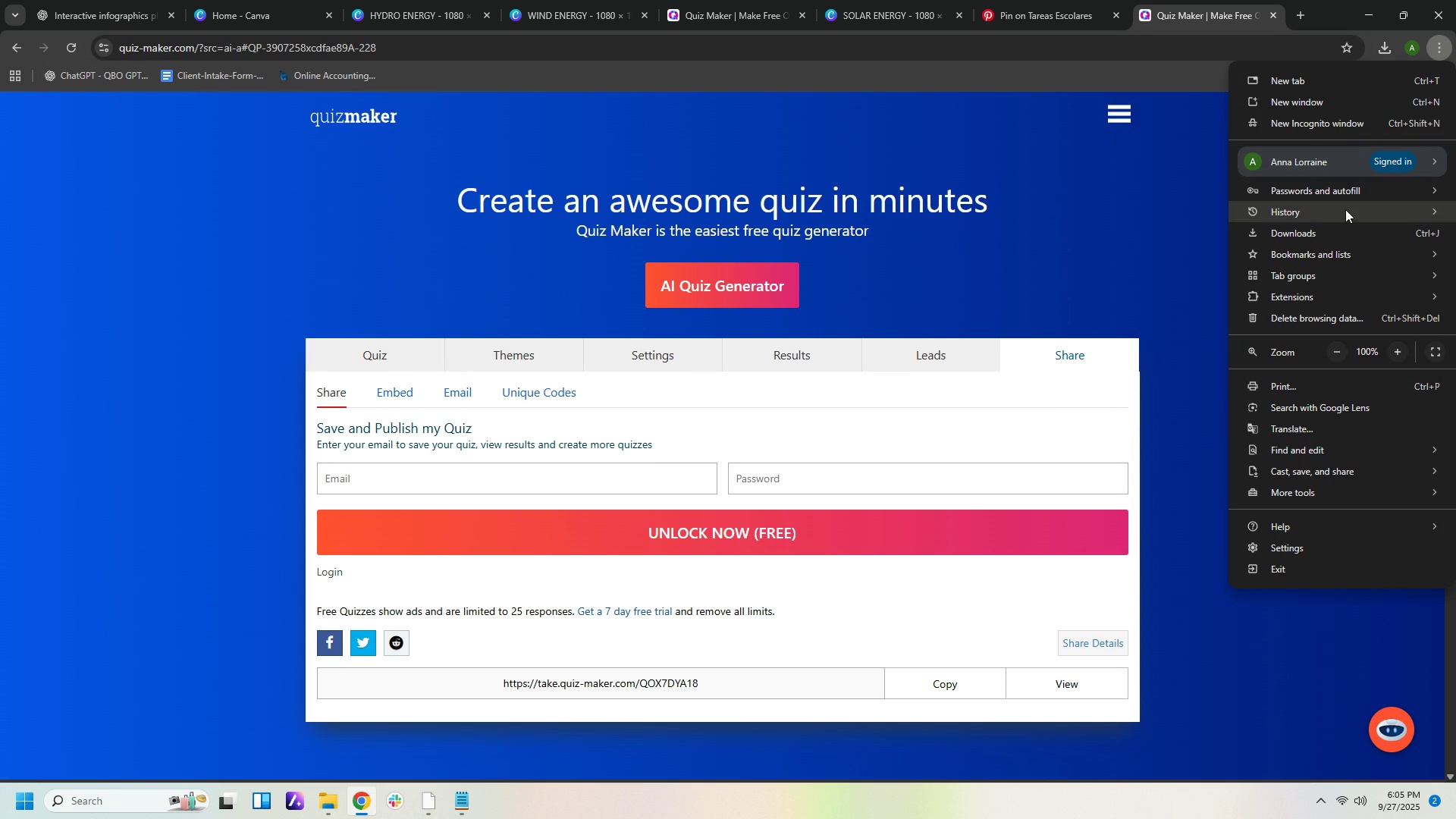 
left_click([1340, 217])
 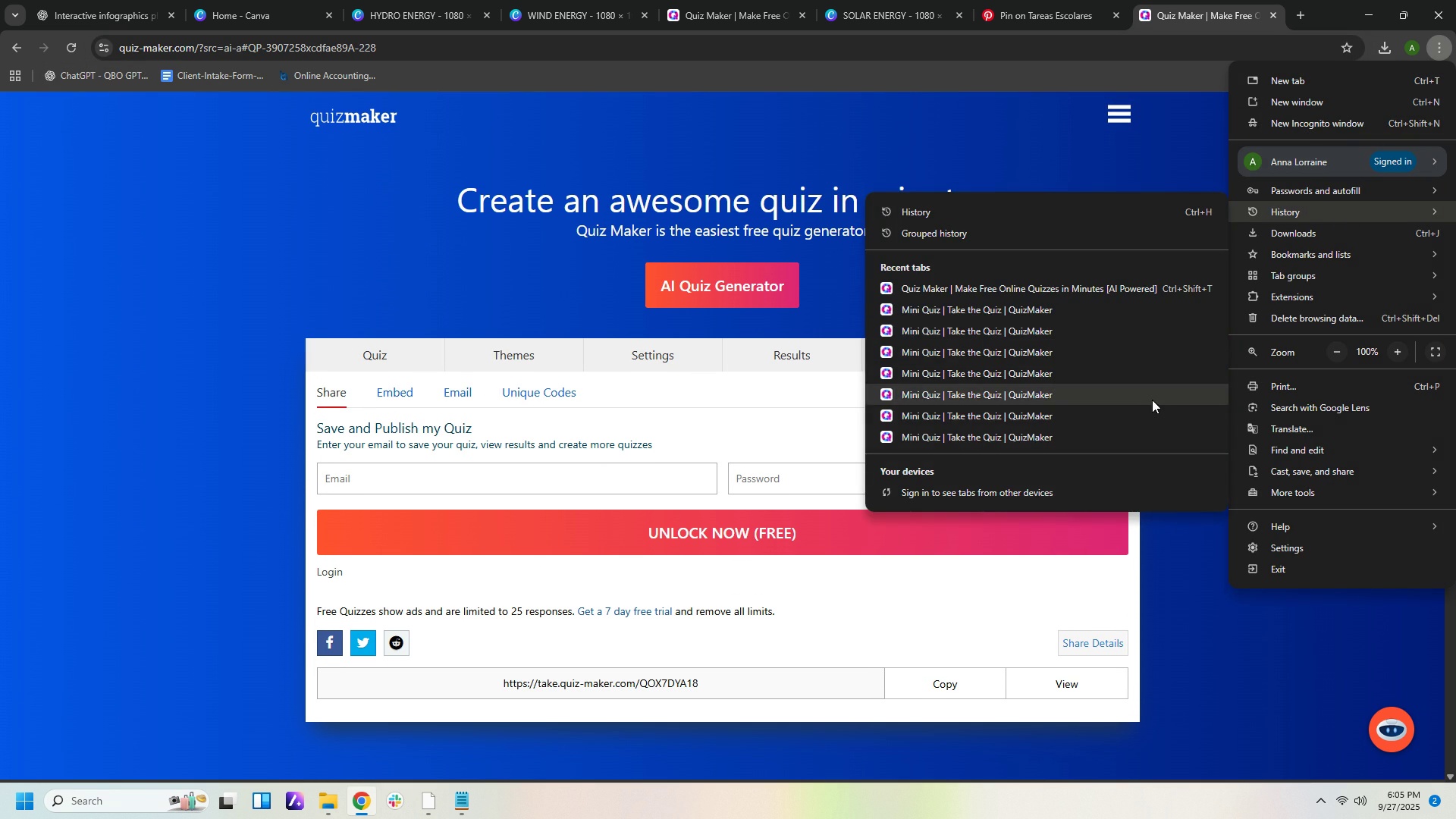 
left_click([1151, 400])
 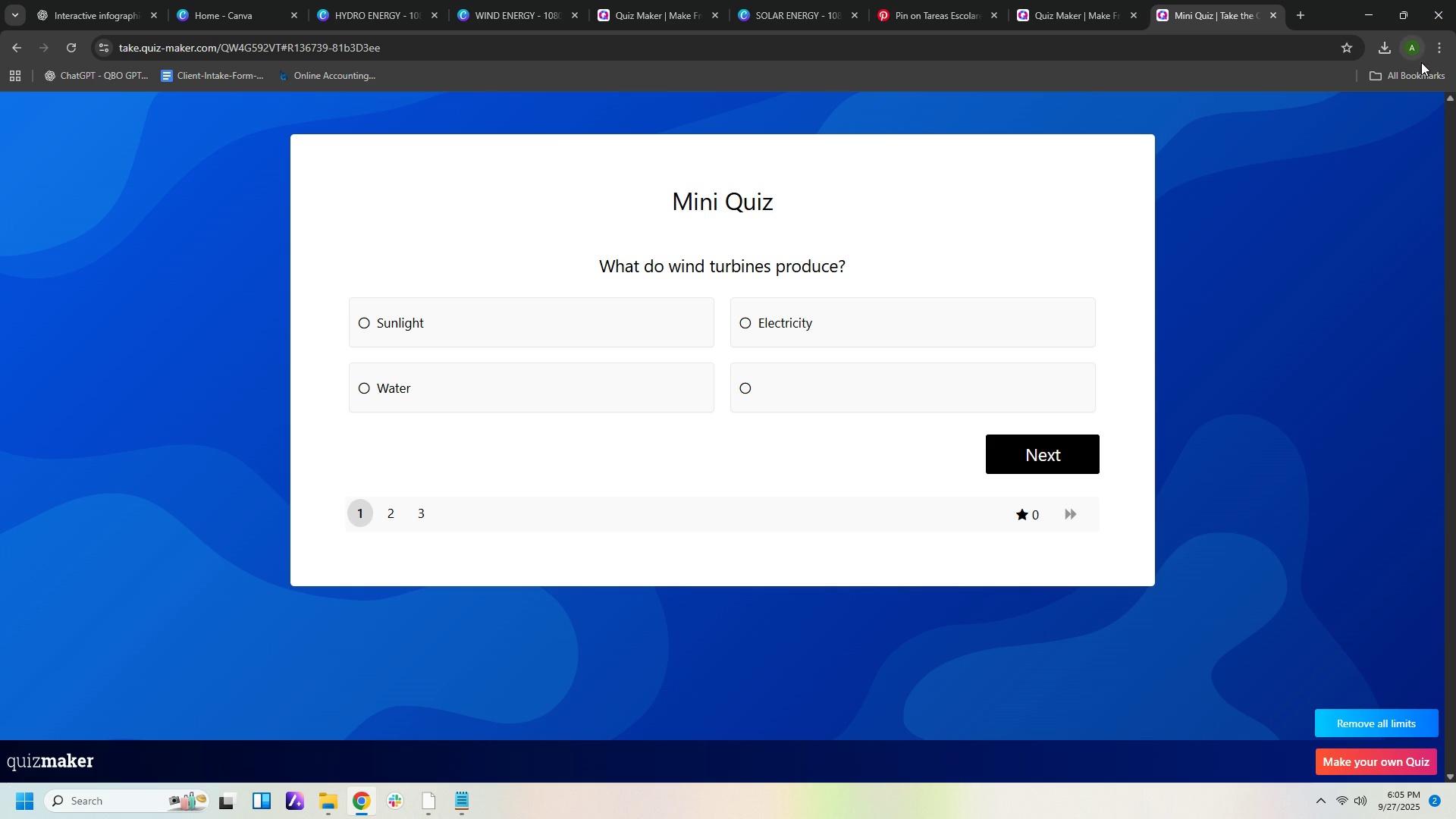 
left_click([1438, 46])
 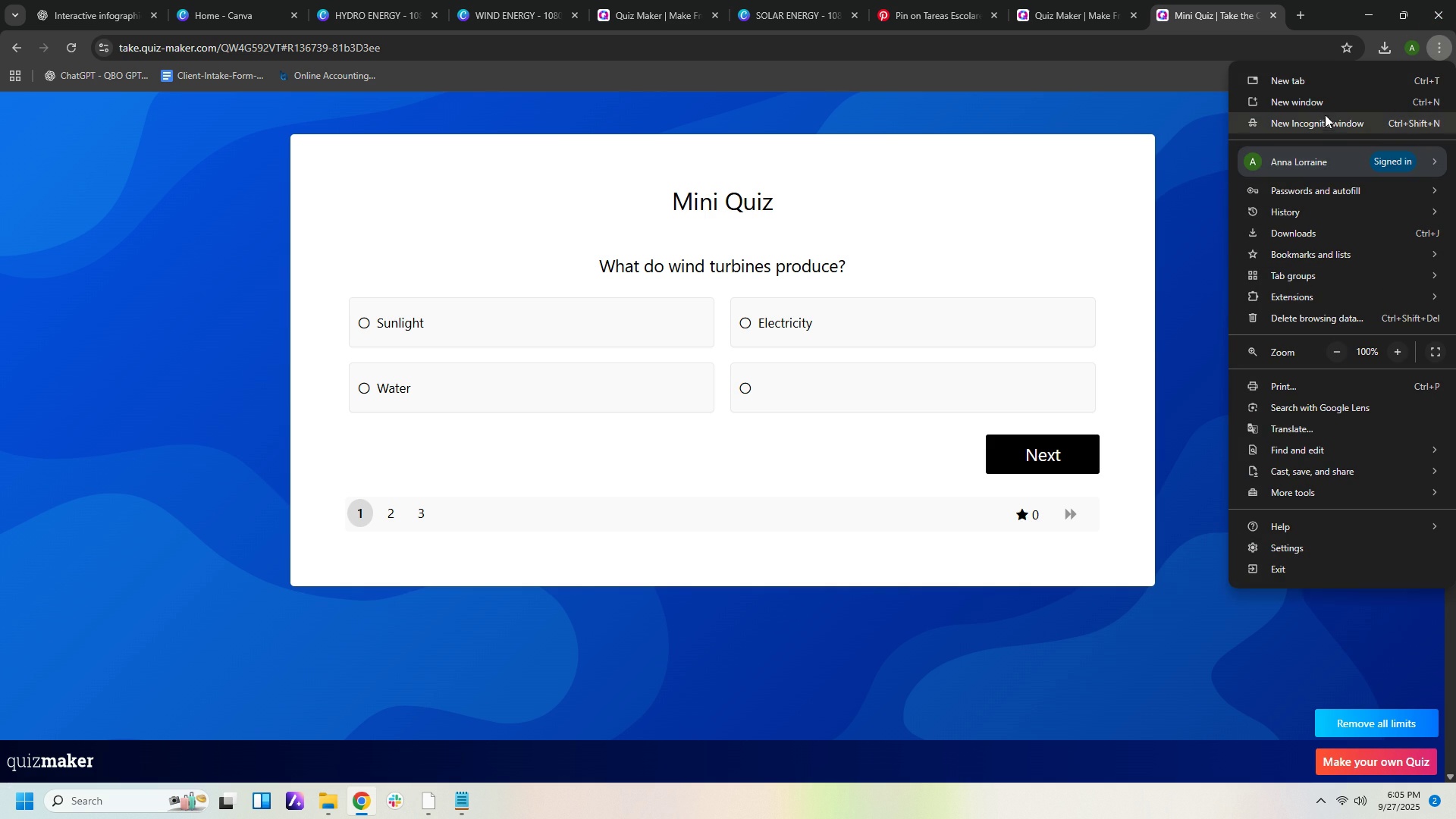 
left_click([1361, 216])
 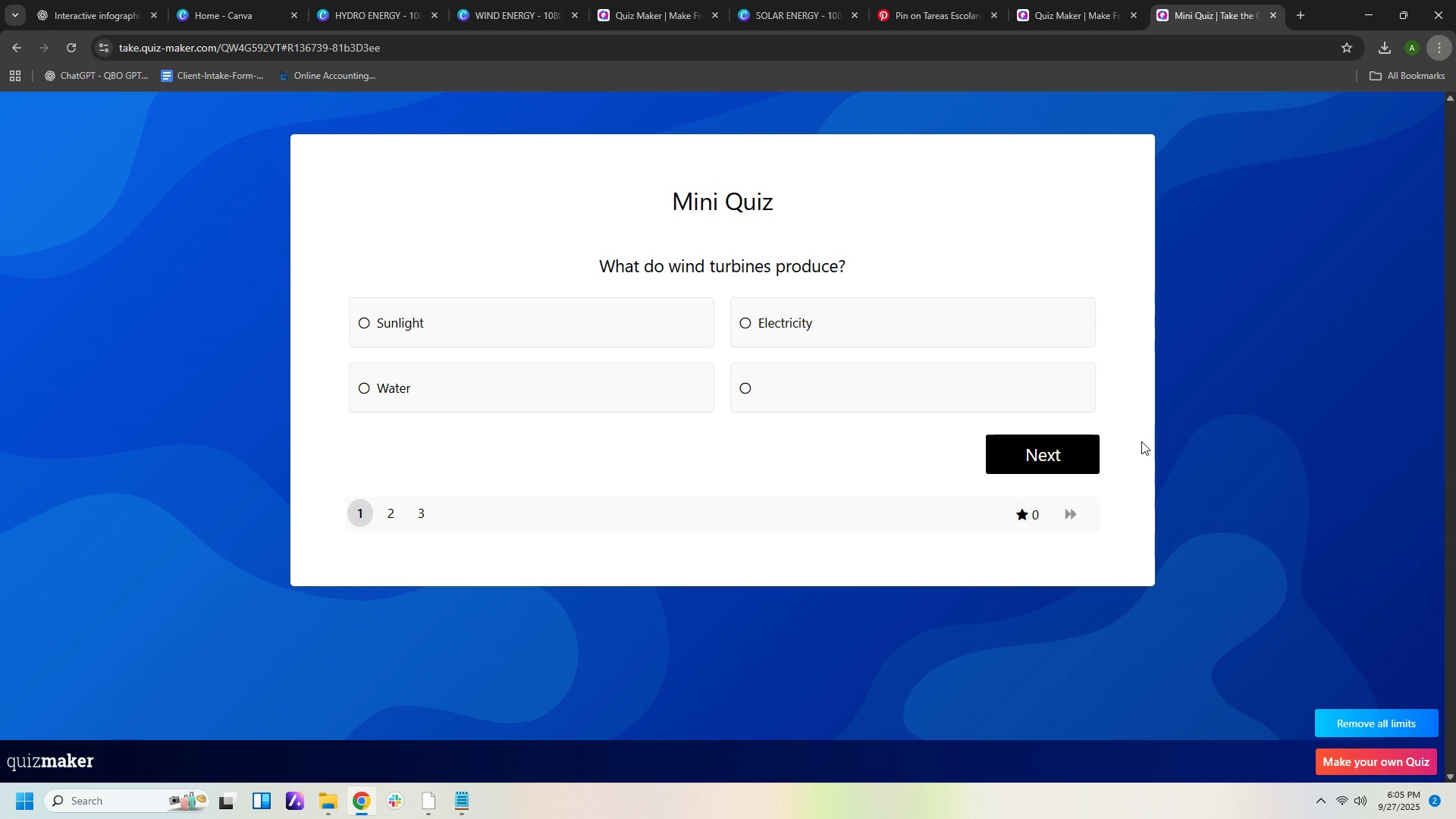 
left_click([1141, 441])
 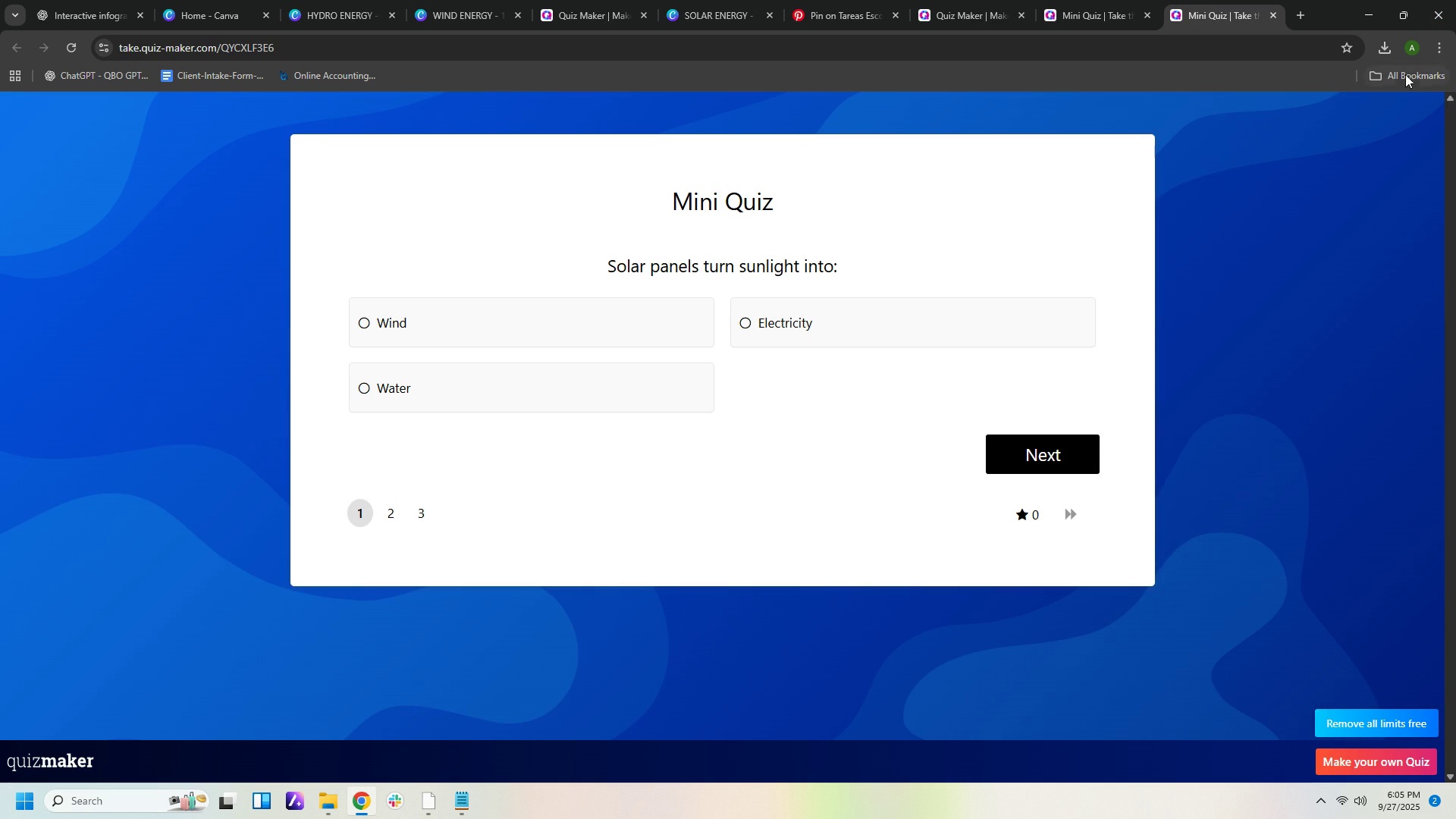 
left_click([1435, 49])
 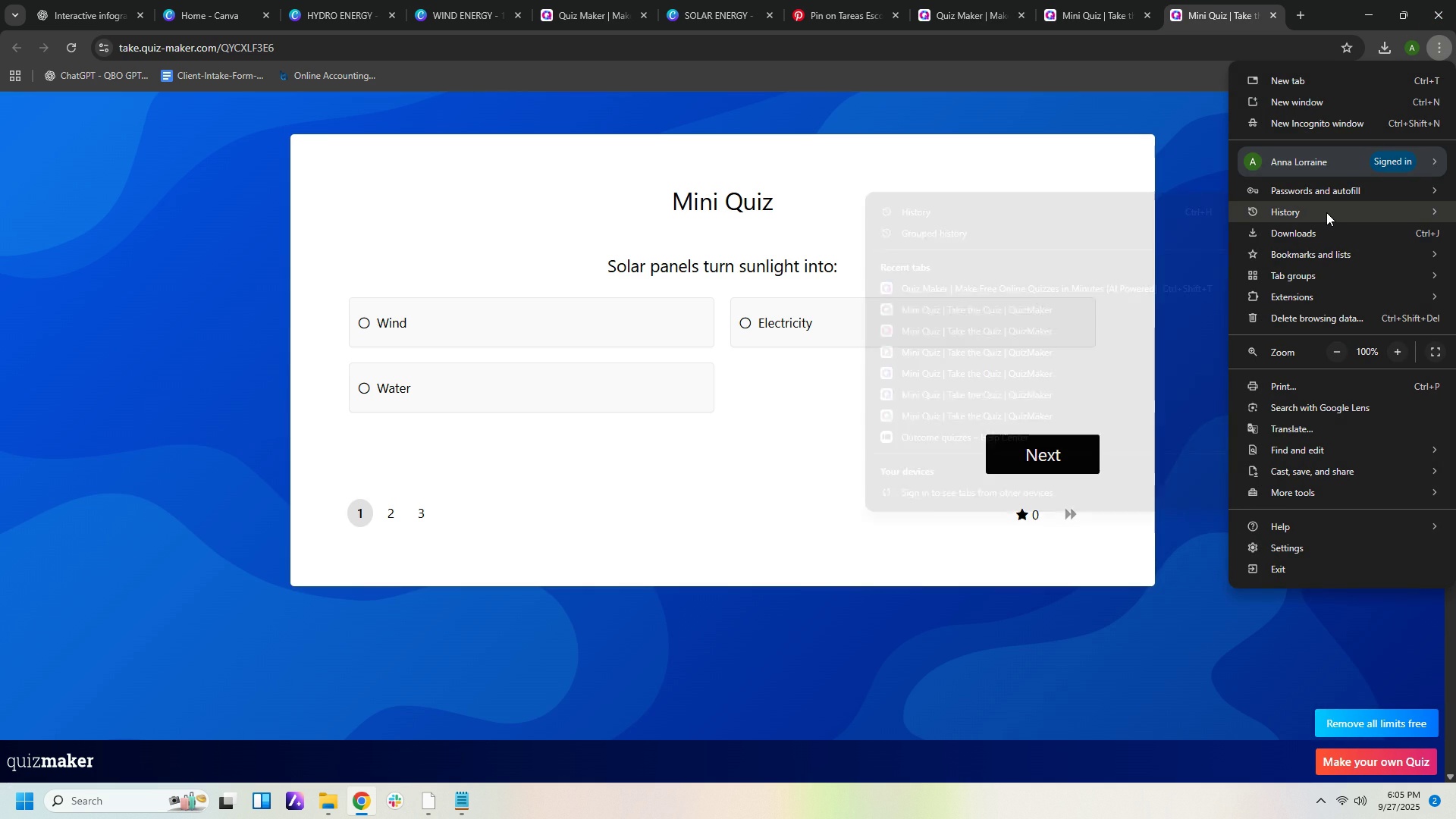 
left_click([1326, 212])
 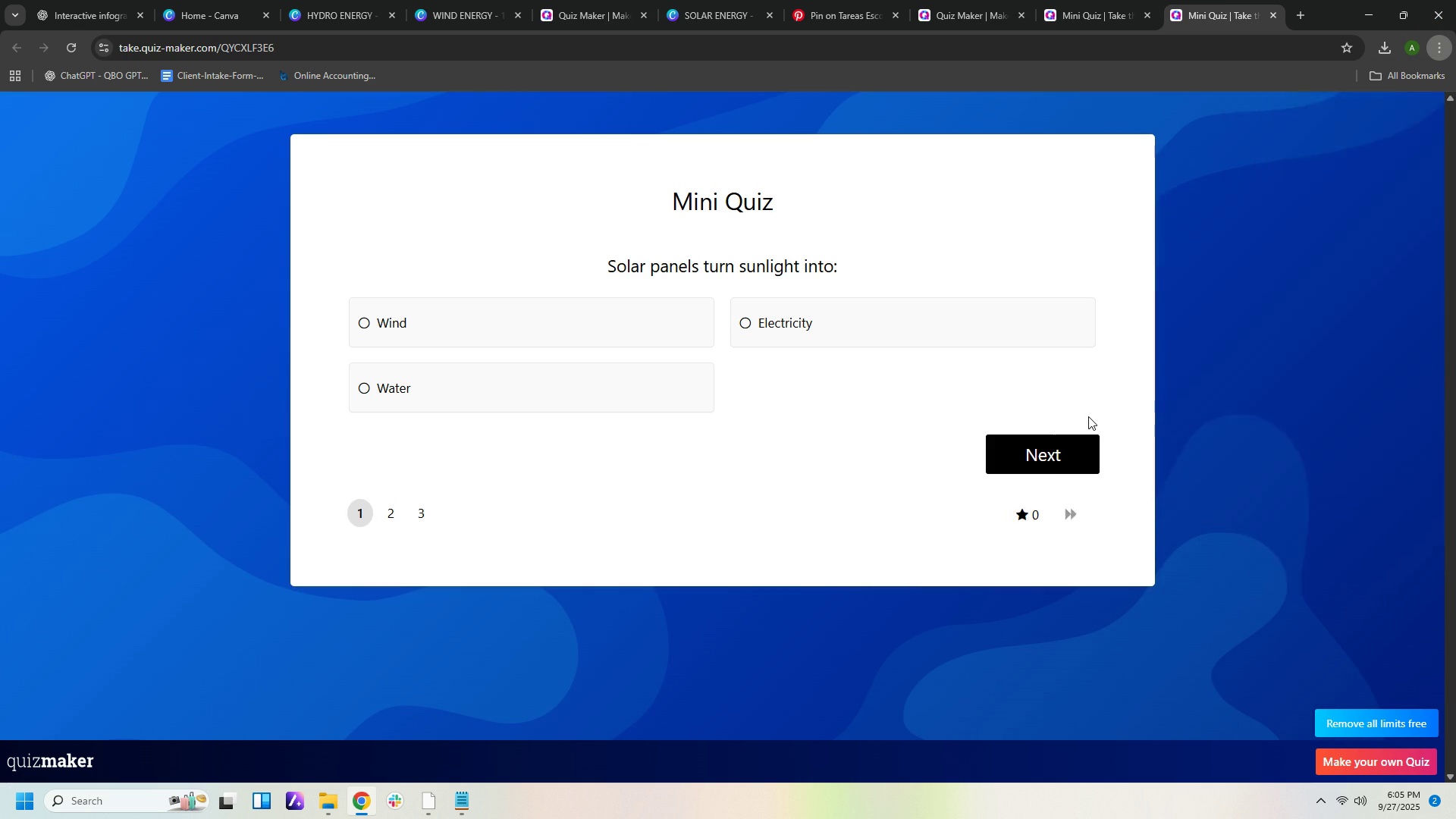 
left_click([1088, 416])
 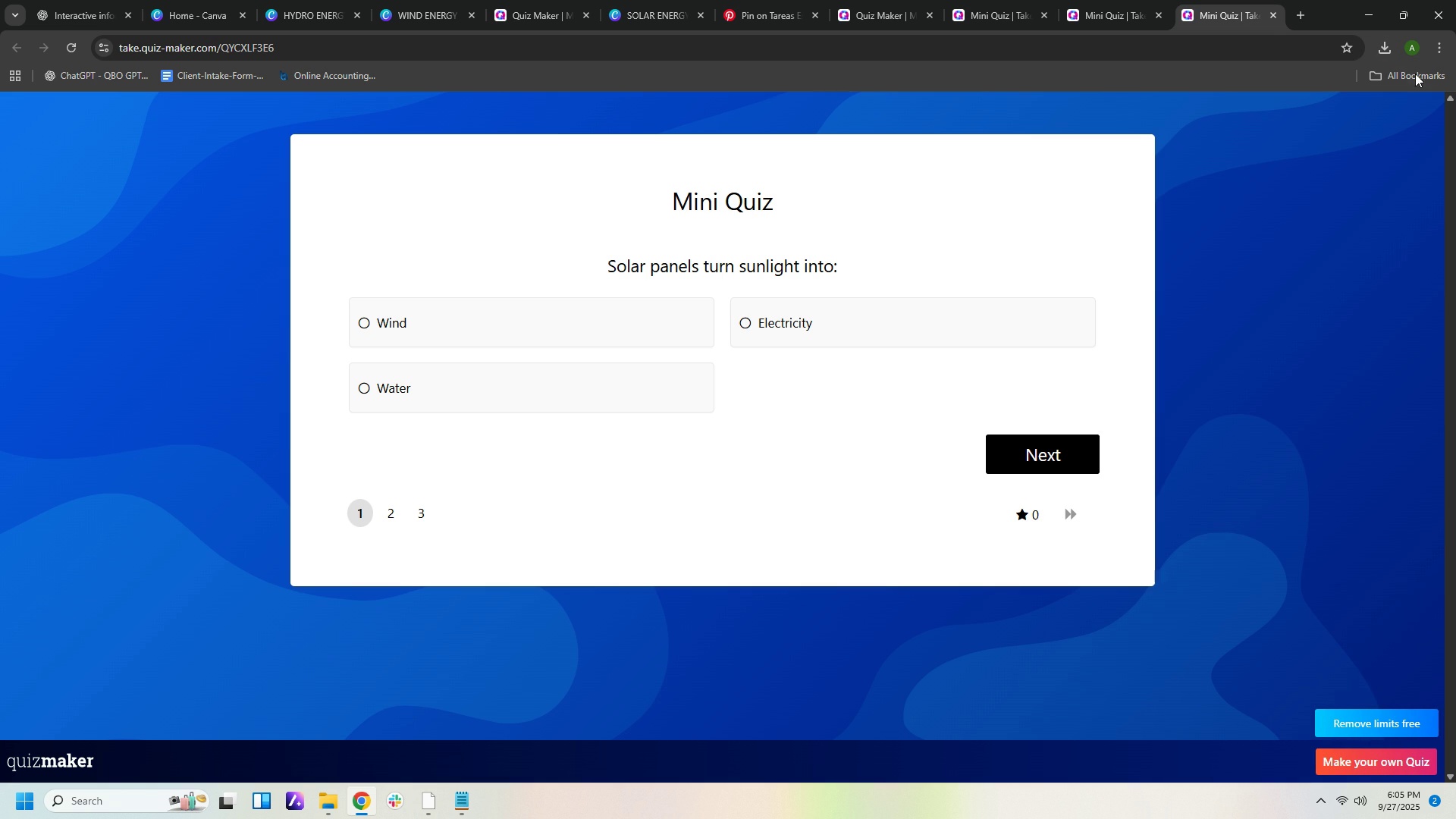 
left_click([1415, 74])
 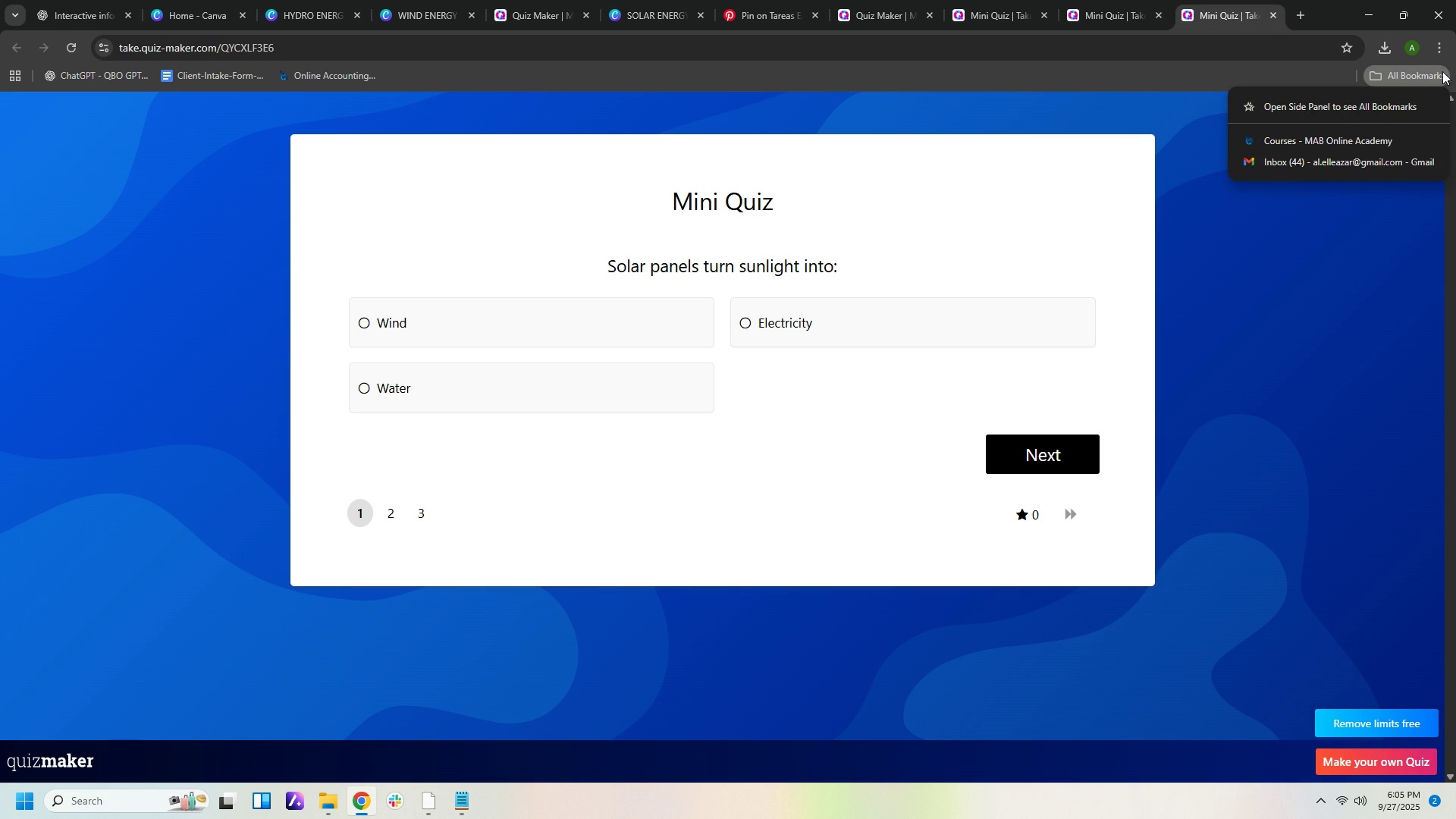 
left_click([1436, 48])
 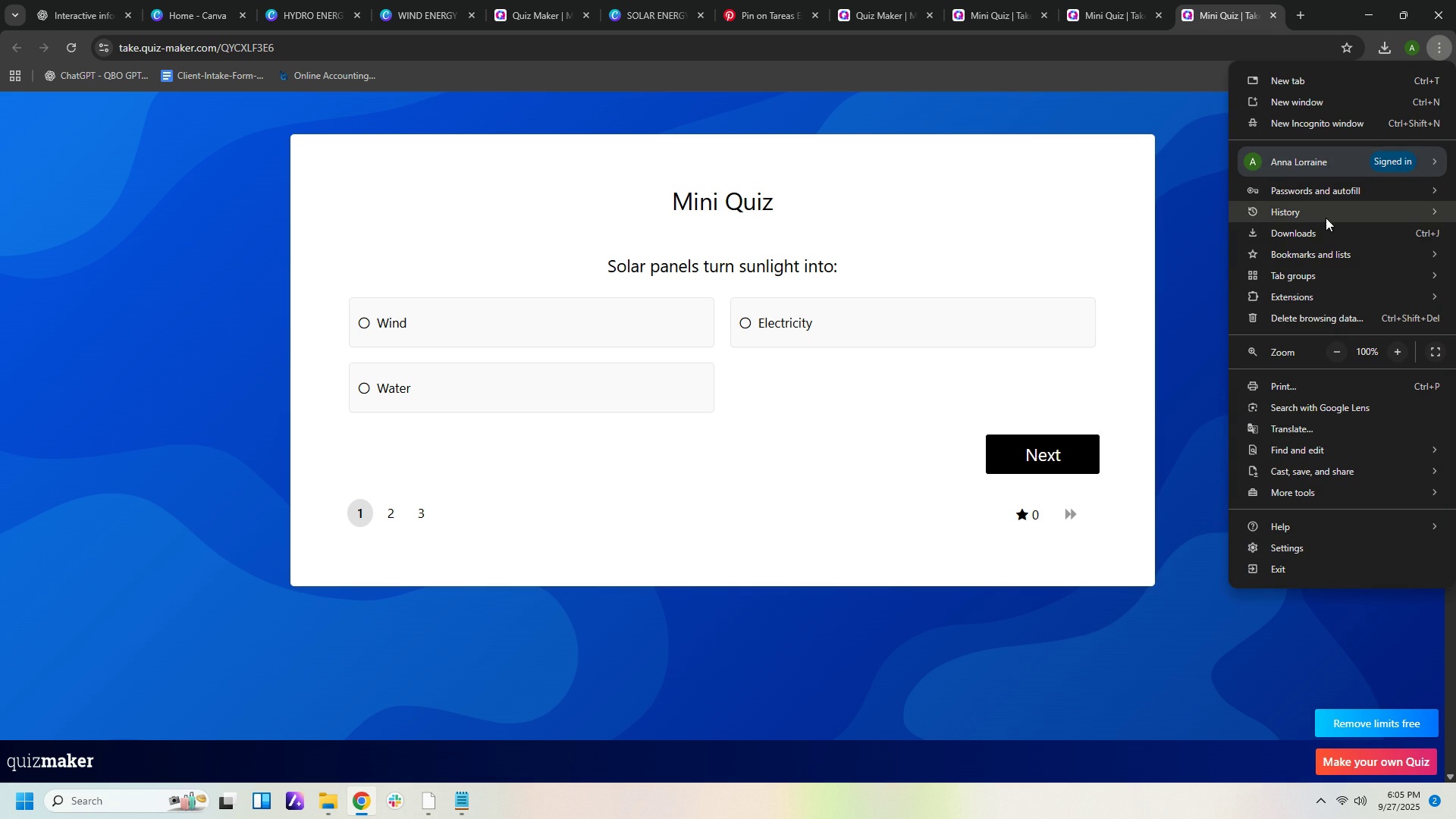 
left_click([1326, 218])
 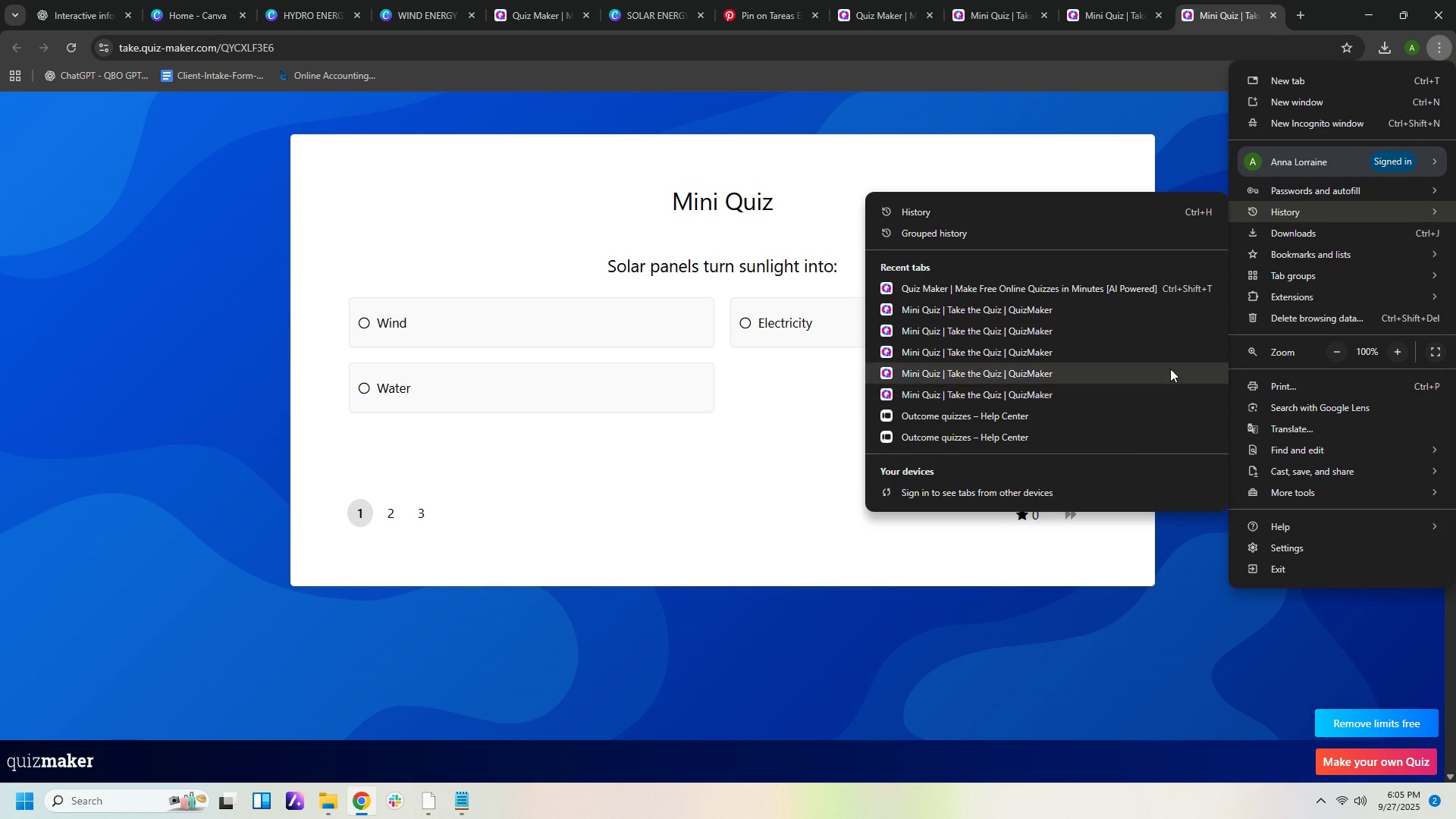 
left_click([1185, 290])
 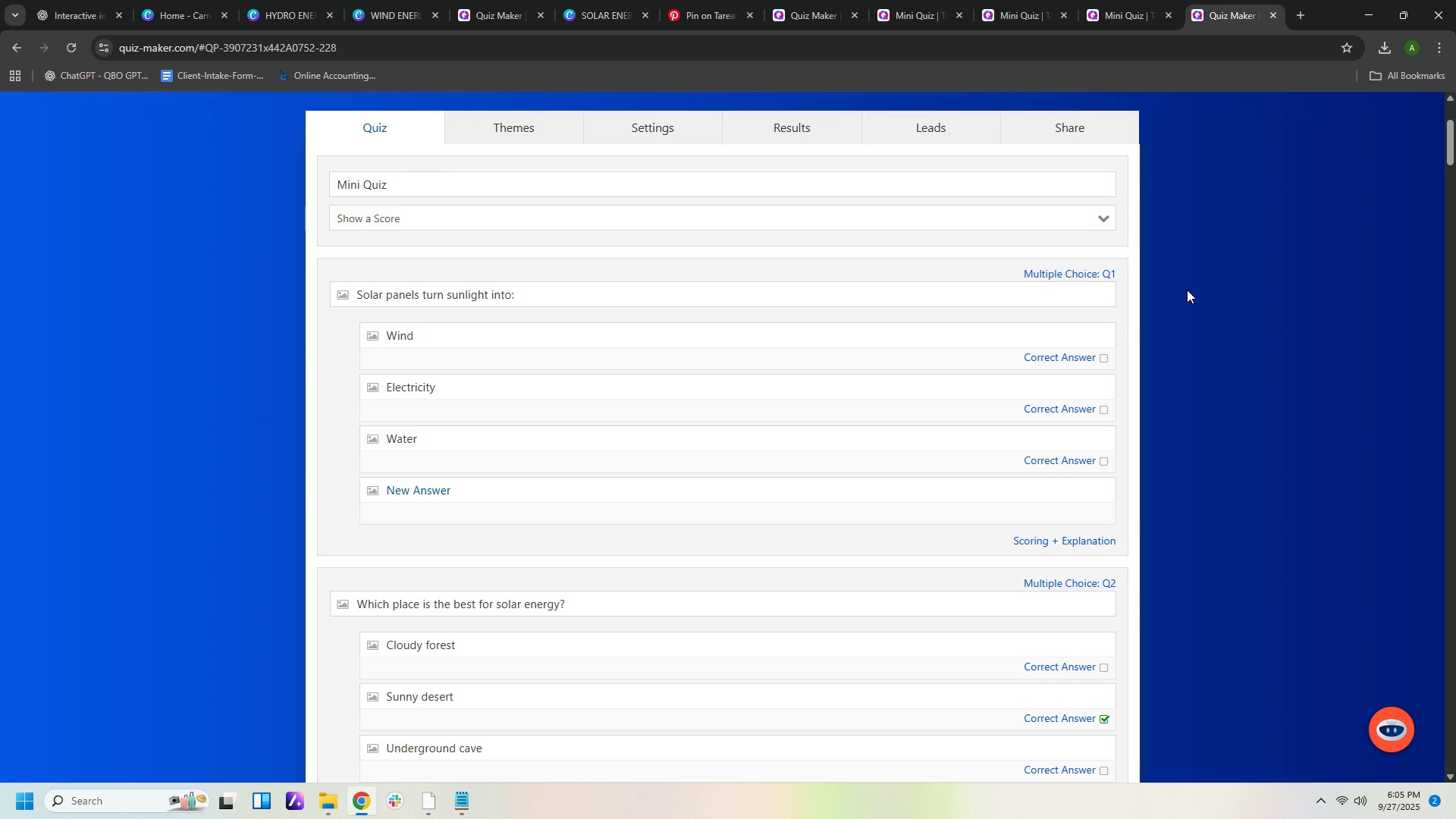 
scroll: coordinate [1224, 320], scroll_direction: up, amount: 6.0
 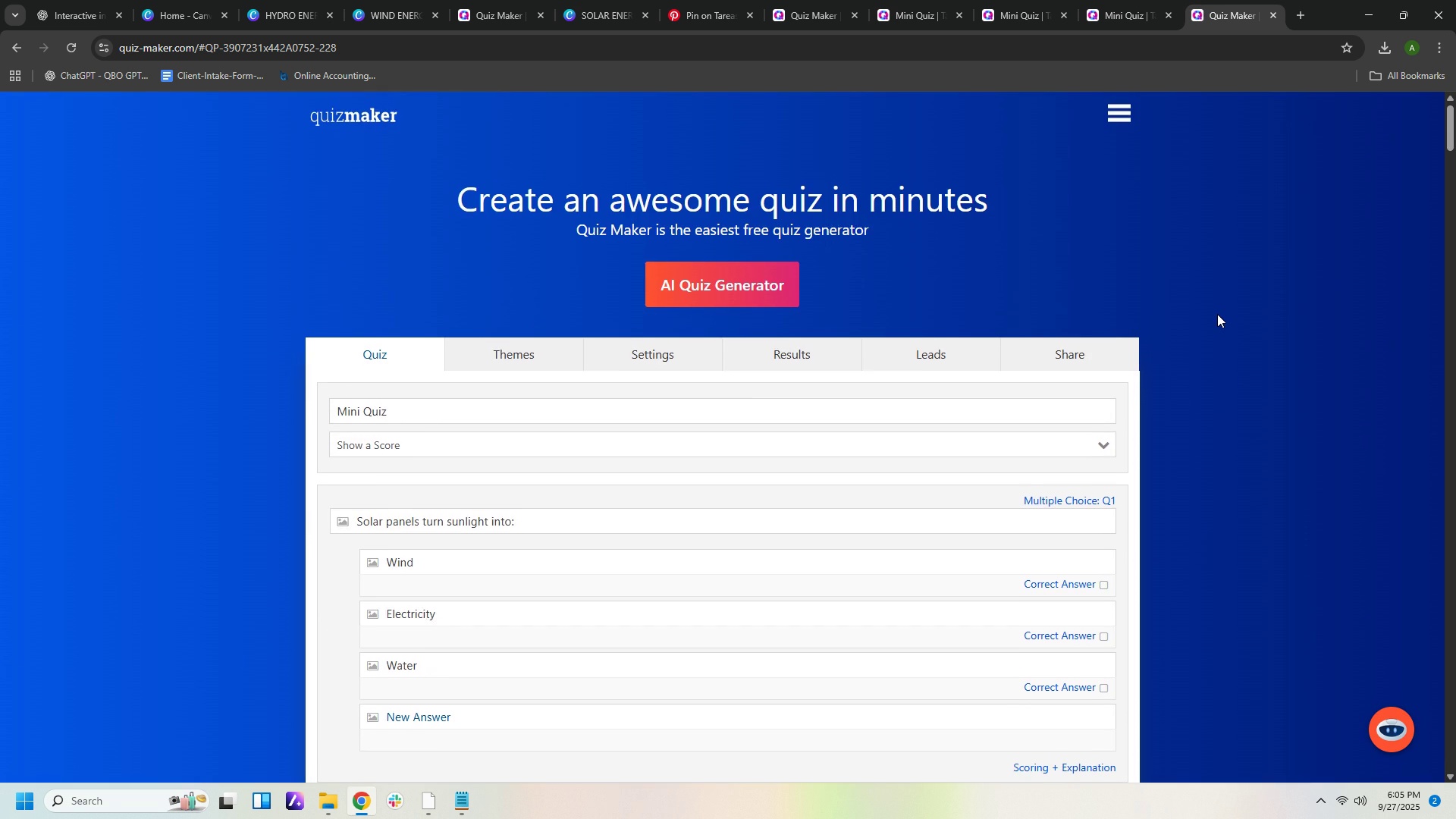 
scroll: coordinate [1217, 314], scroll_direction: down, amount: 3.0
 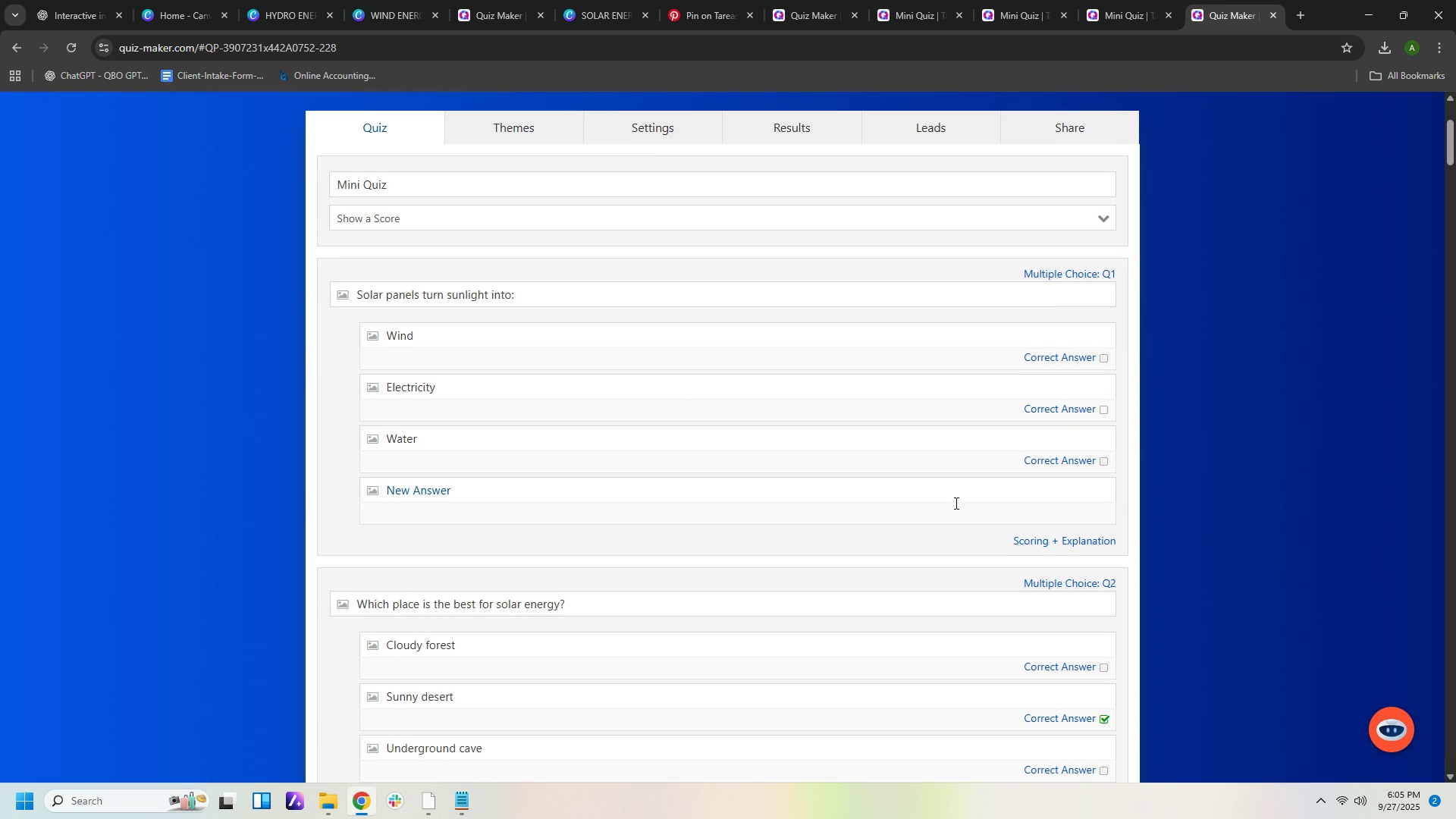 
left_click([972, 486])
 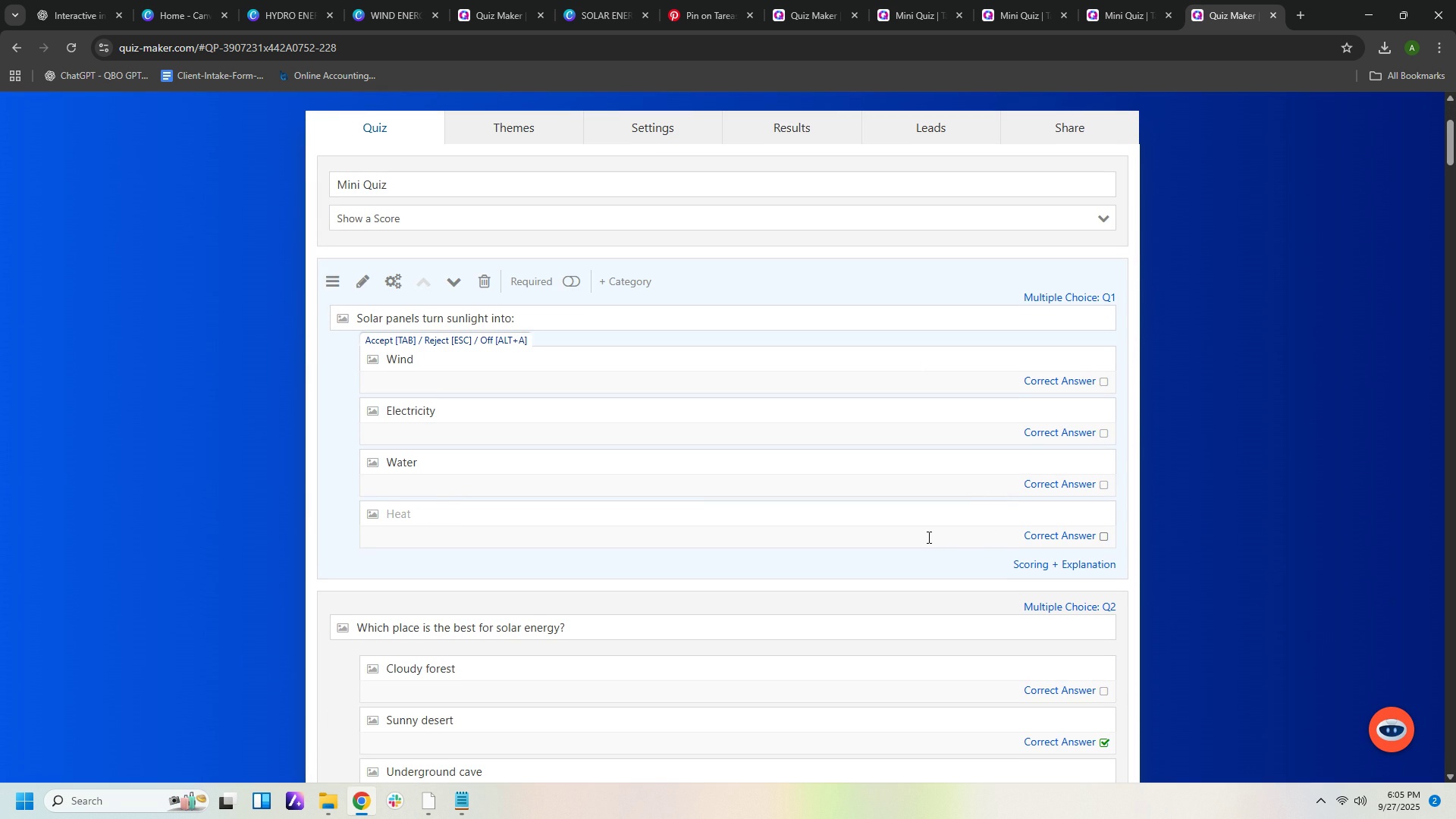 
type(sdz)
 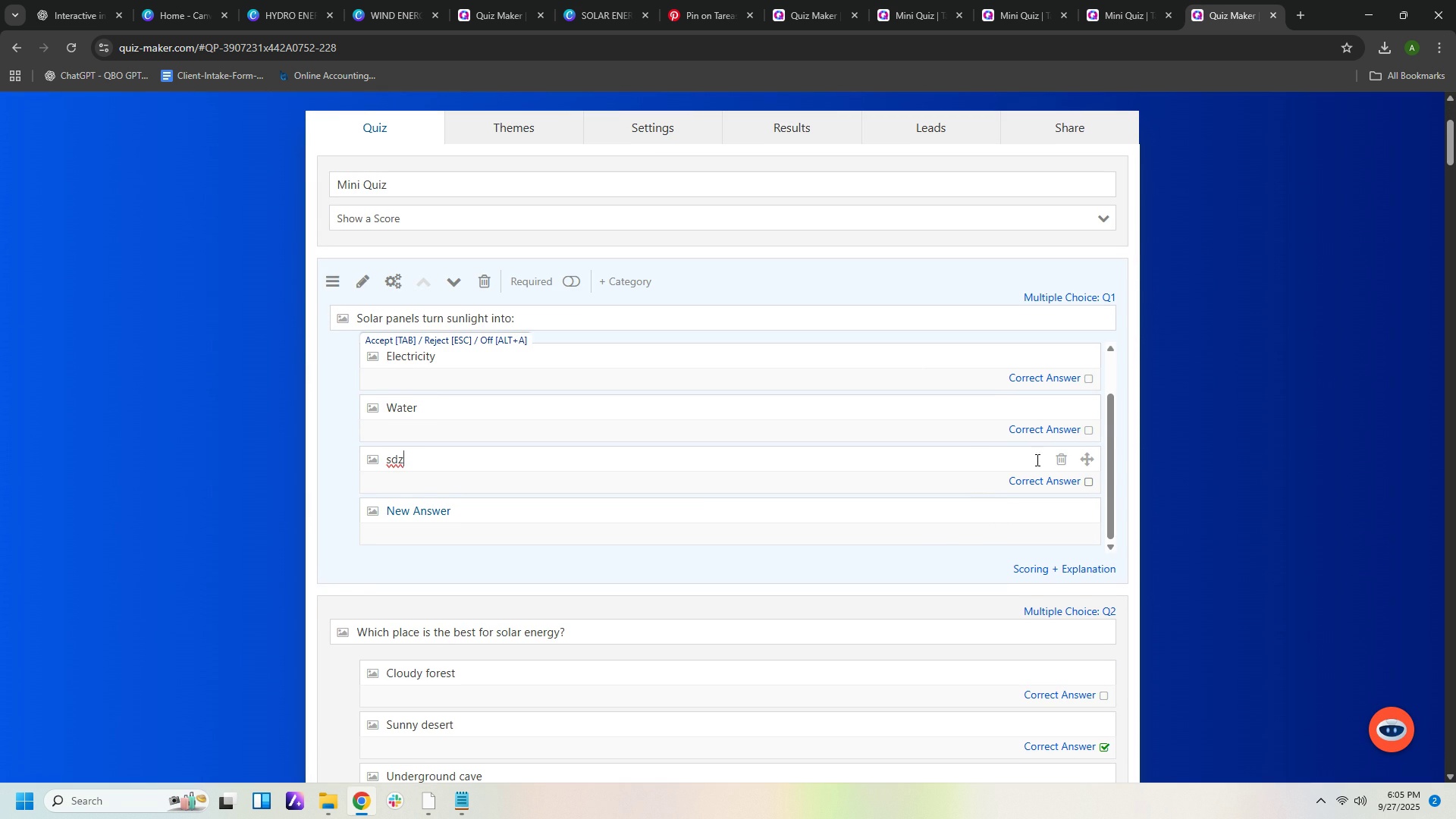 
left_click([1065, 459])
 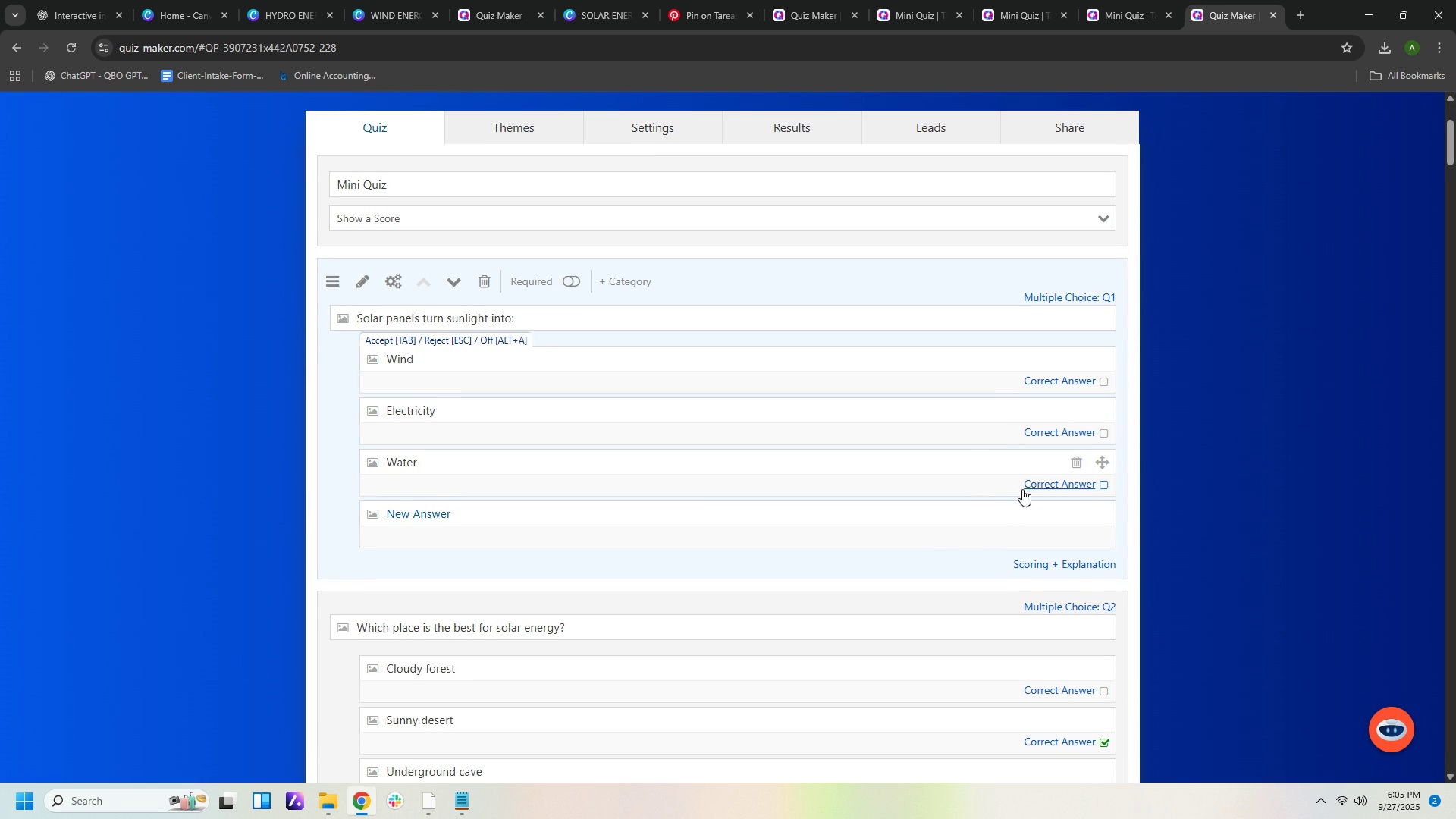 
scroll: coordinate [999, 506], scroll_direction: down, amount: 2.0
 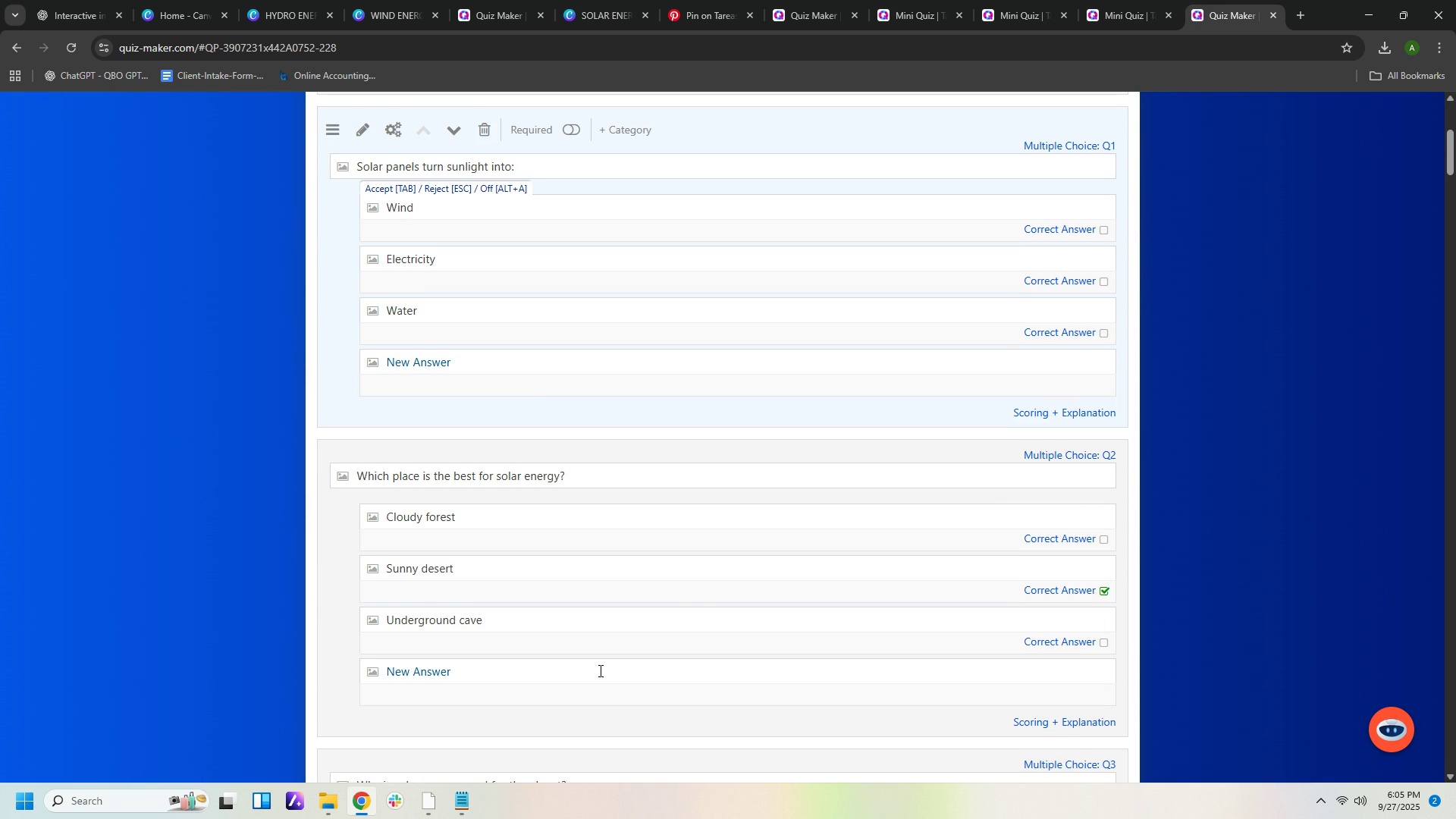 
left_click([601, 673])
 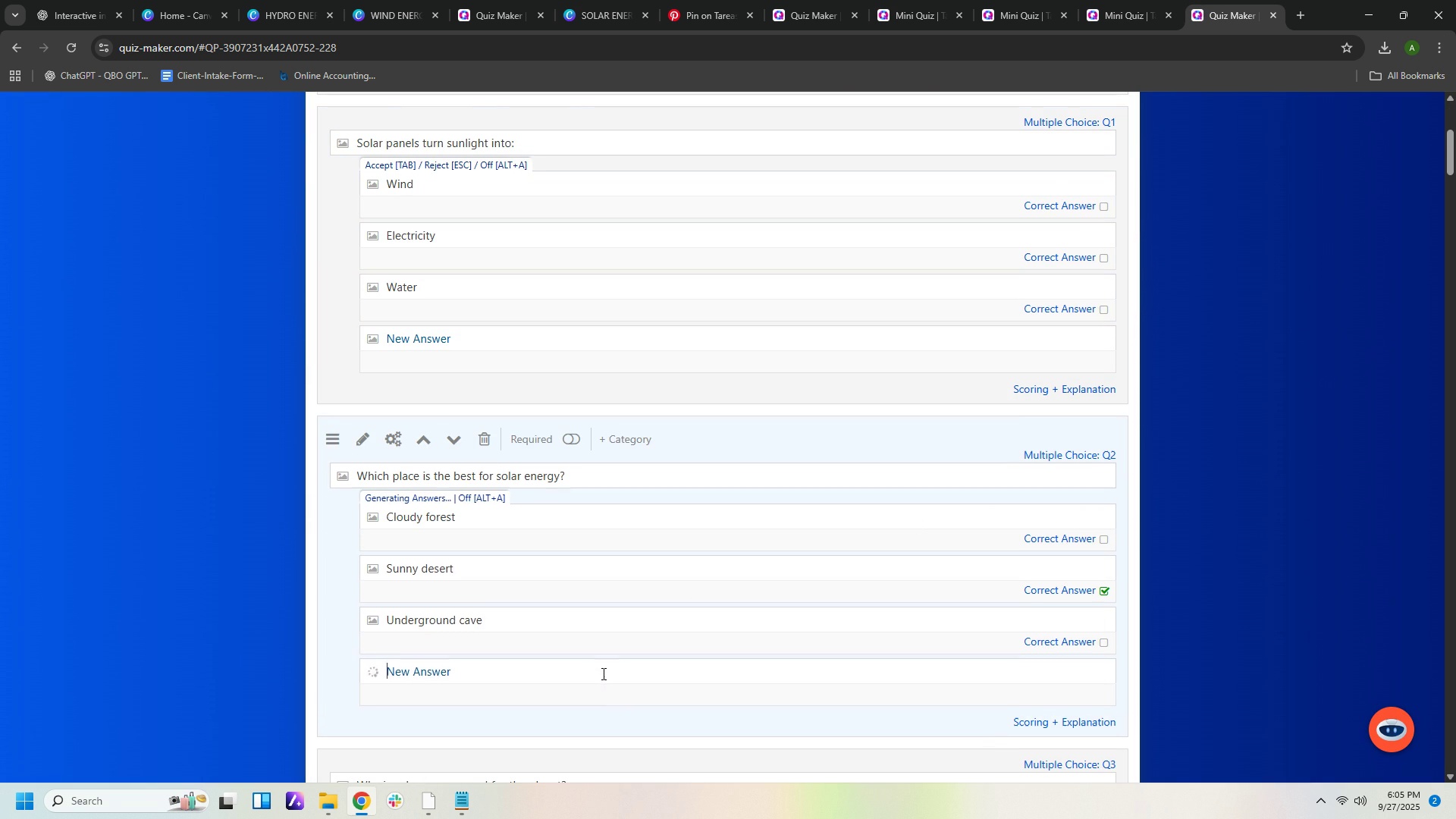 
type(sdaf)
 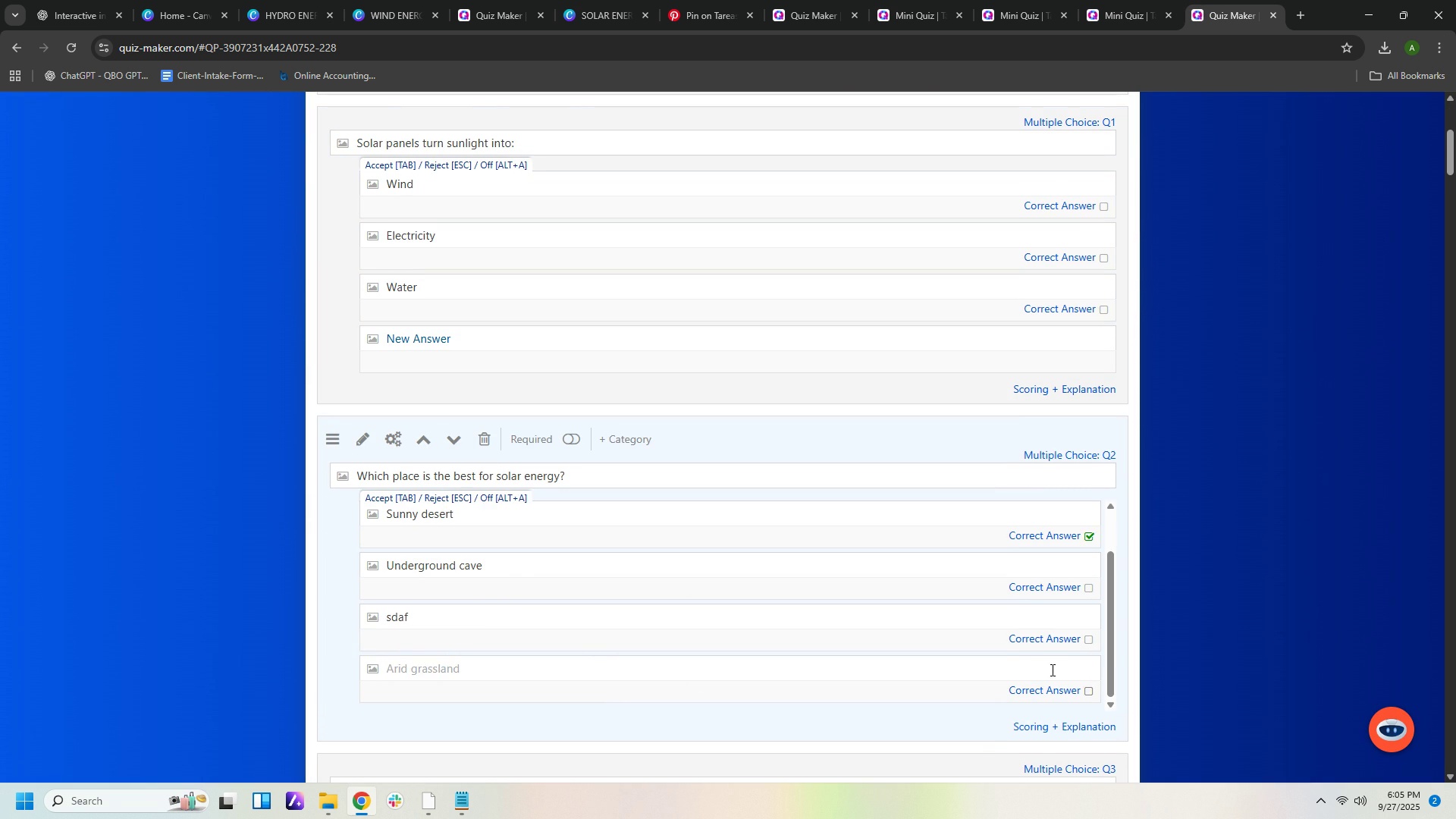 
scroll: coordinate [1049, 670], scroll_direction: down, amount: 2.0
 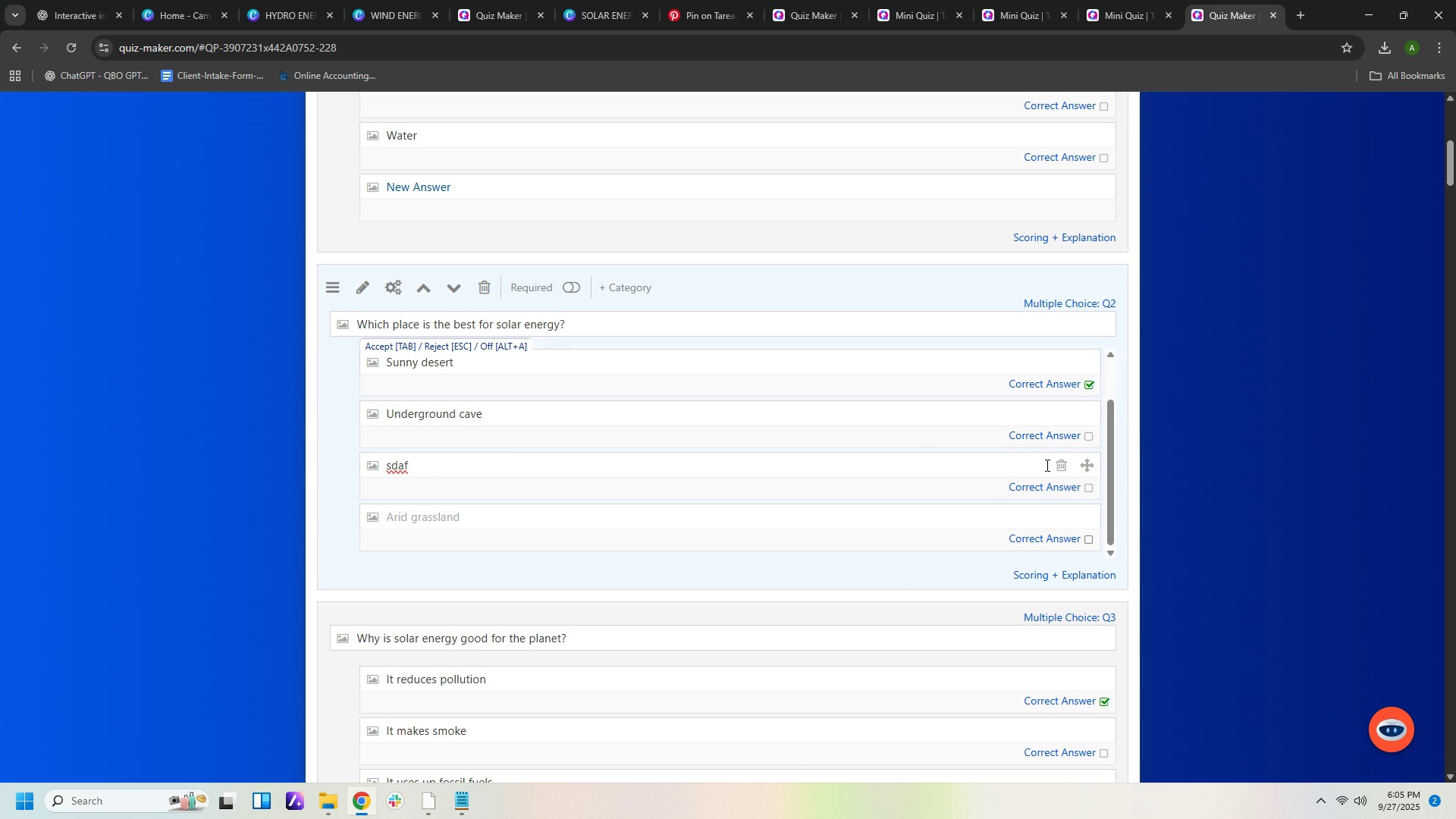 
left_click([1059, 469])
 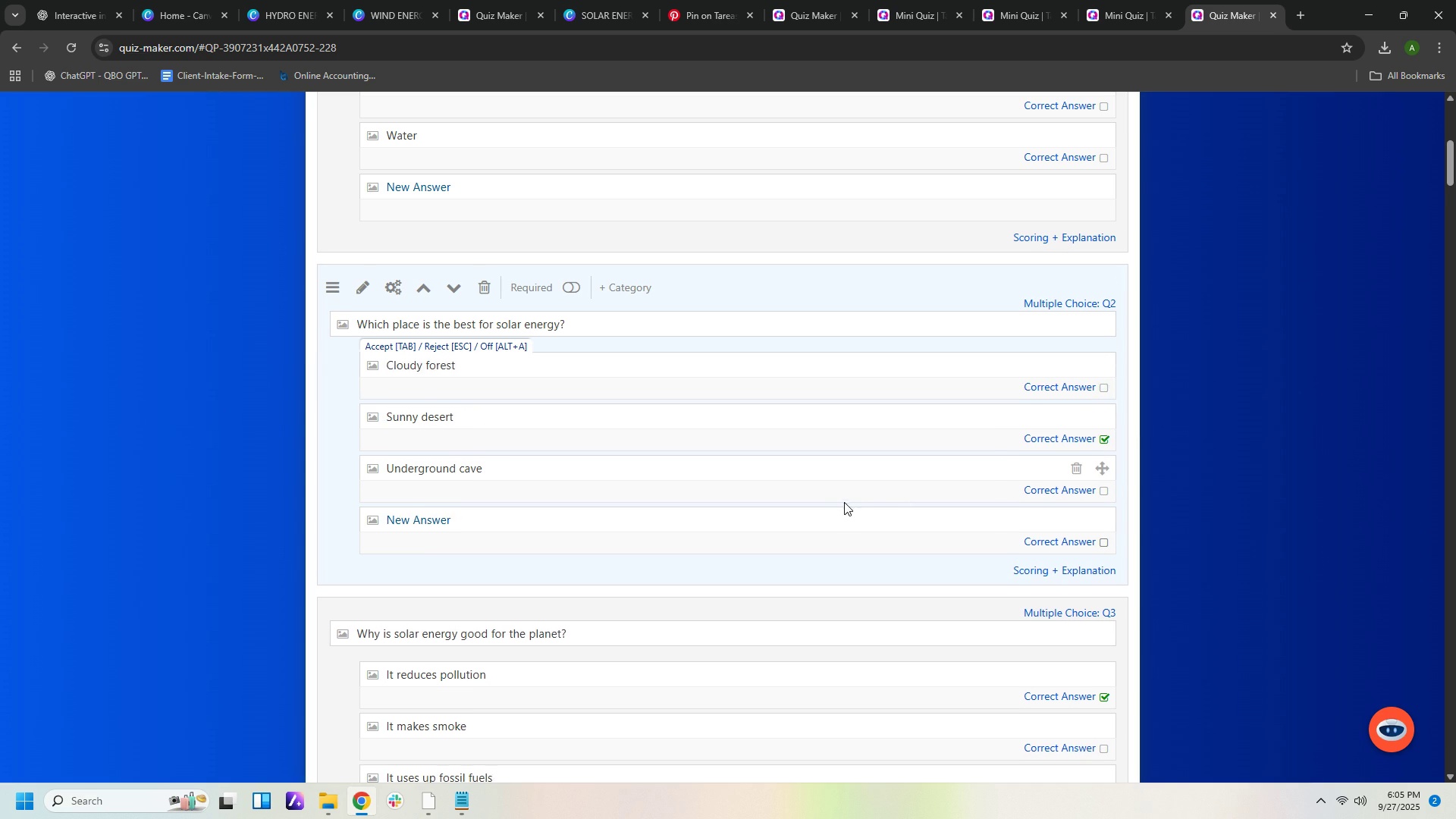 
scroll: coordinate [843, 517], scroll_direction: down, amount: 5.0
 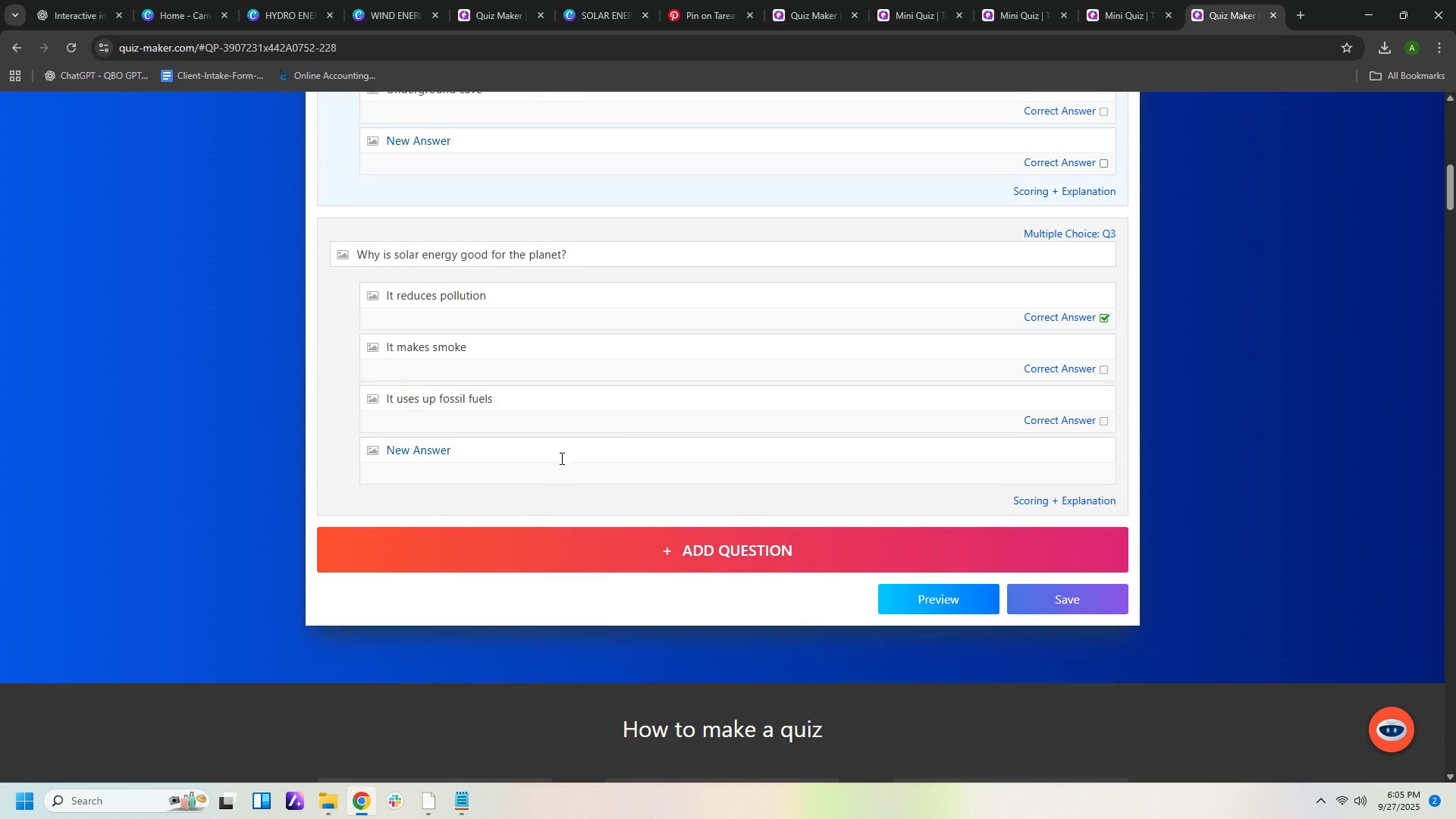 
left_click([560, 456])
 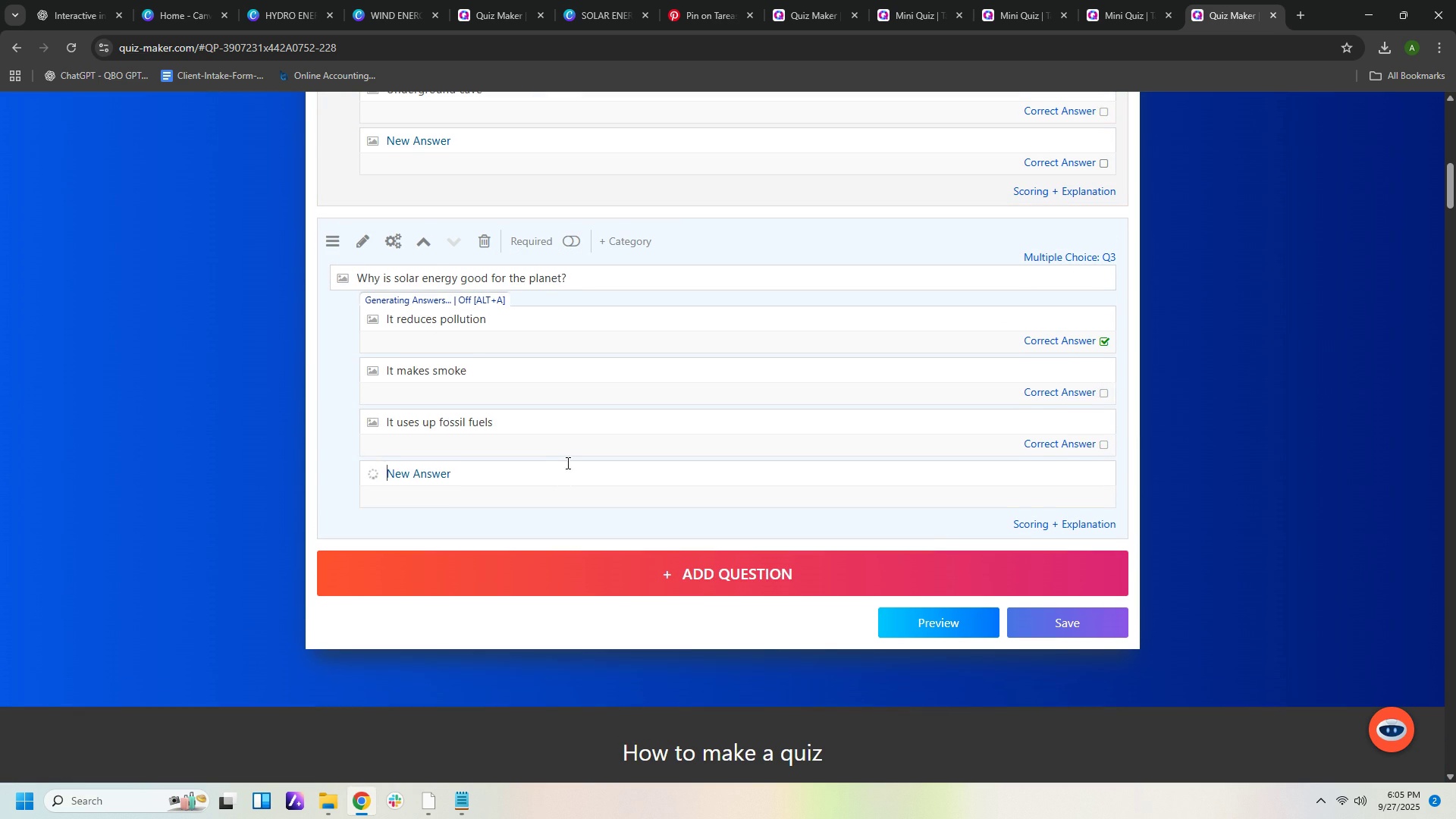 
type(sdf)
 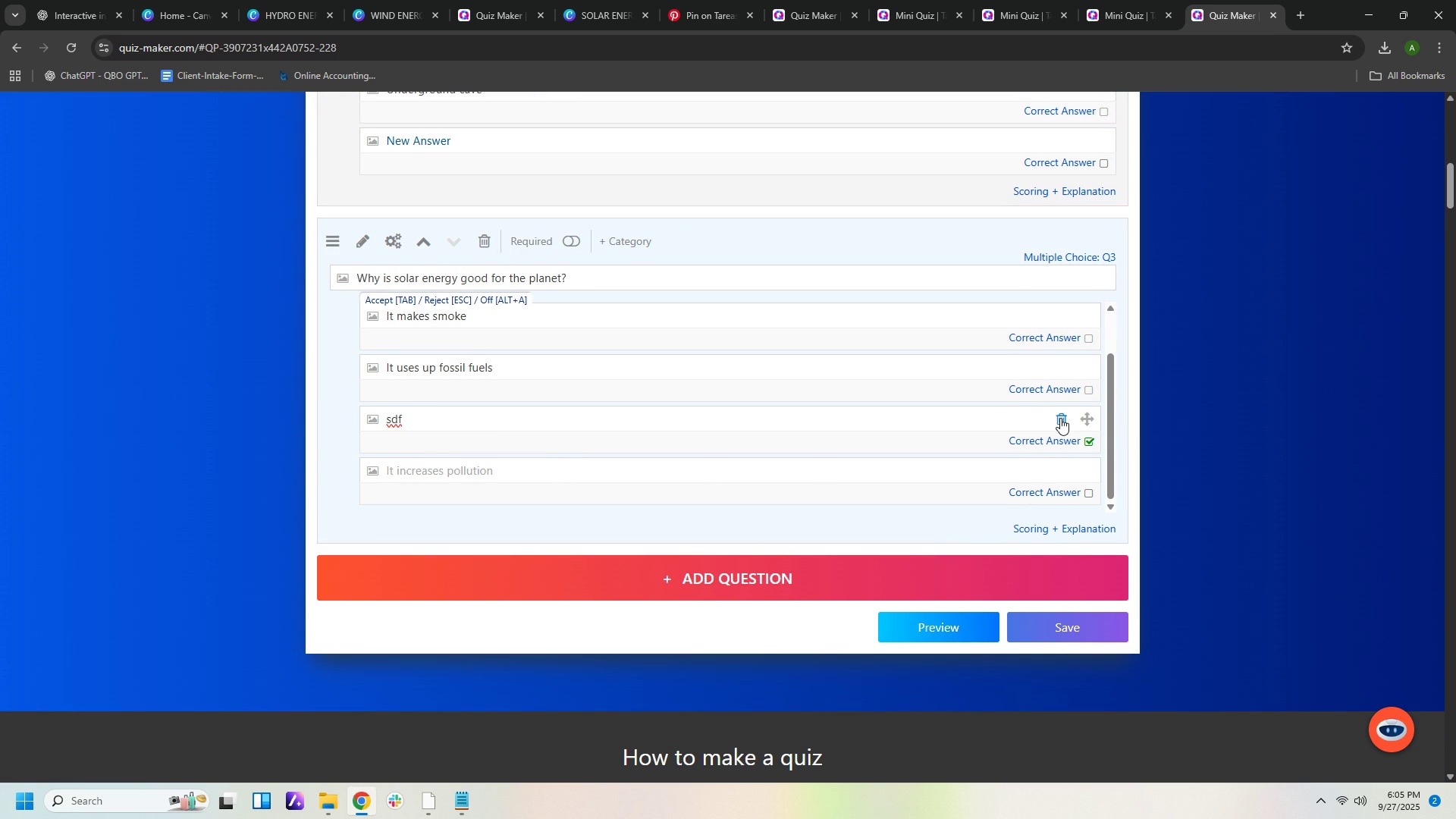 
left_click([1060, 418])
 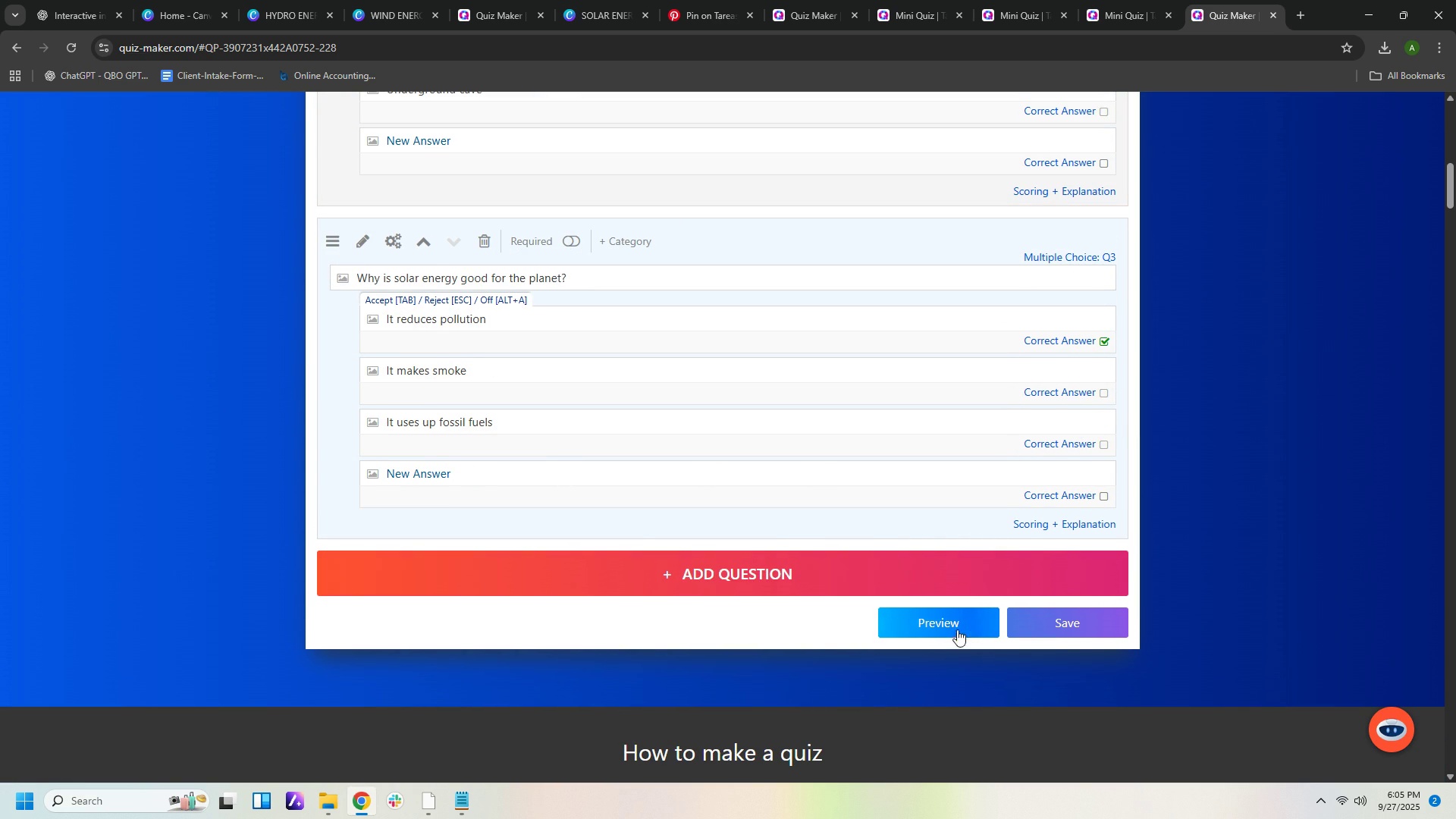 
left_click([953, 631])
 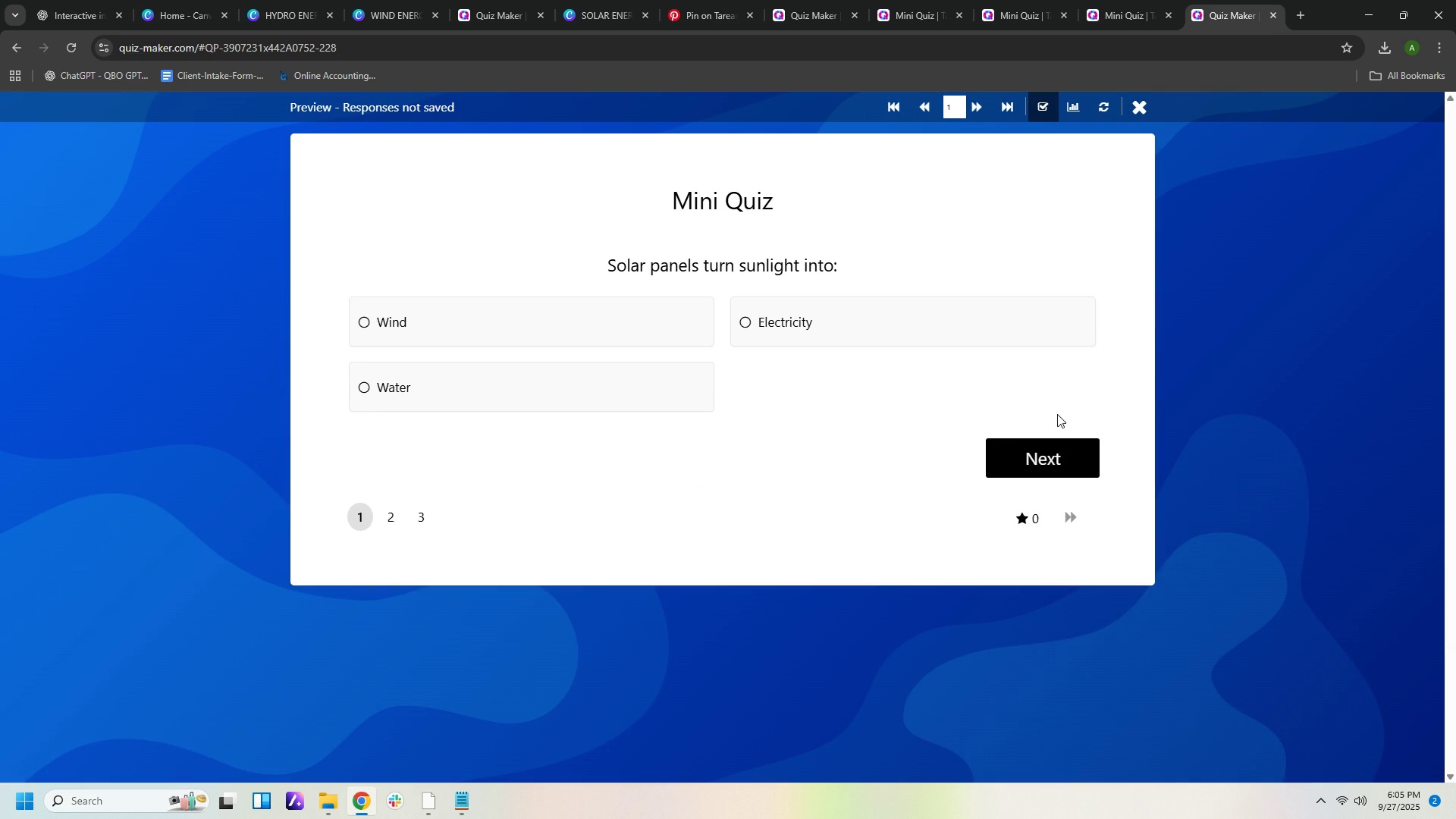 
left_click([1059, 453])
 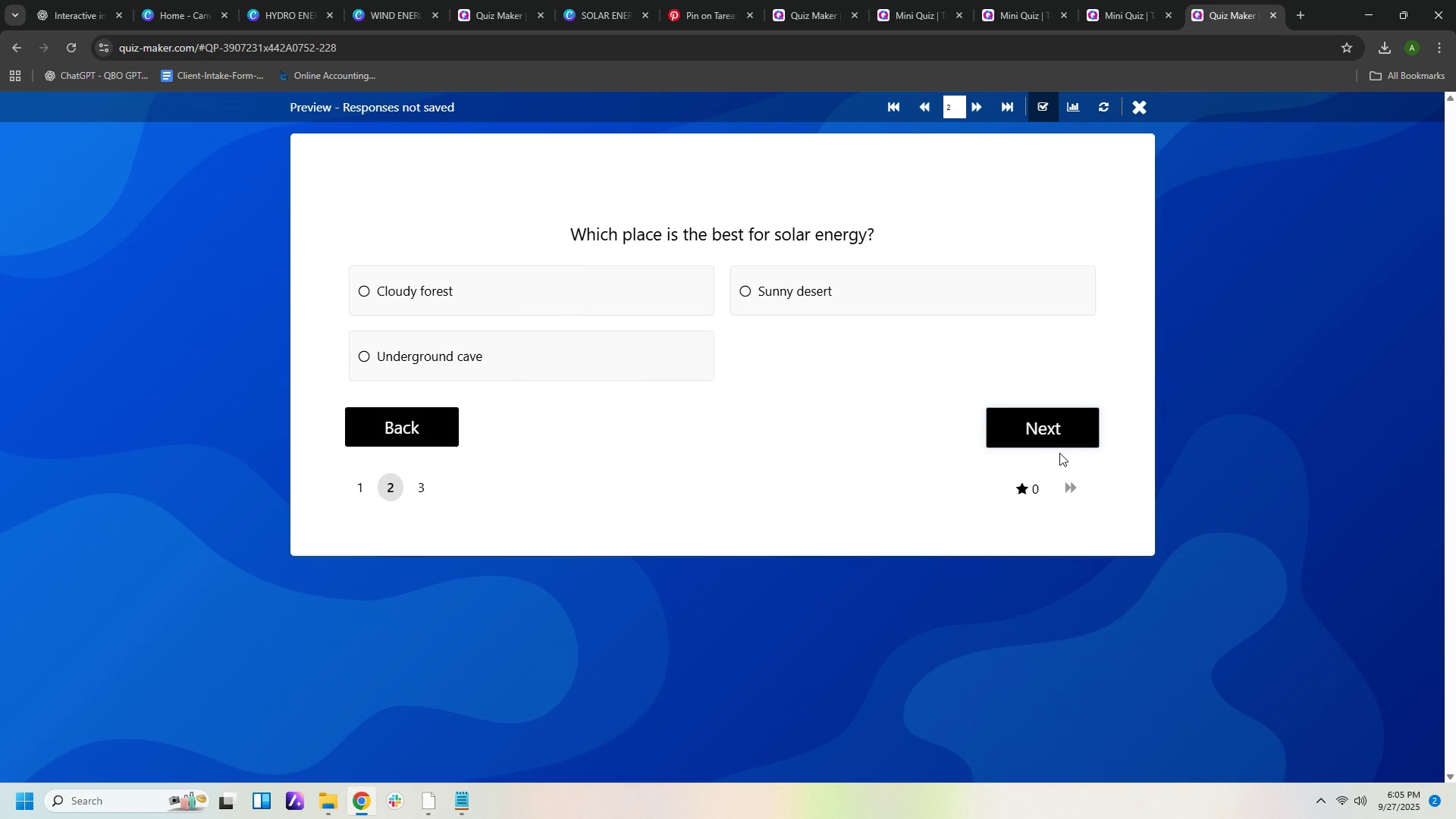 
left_click([1059, 453])
 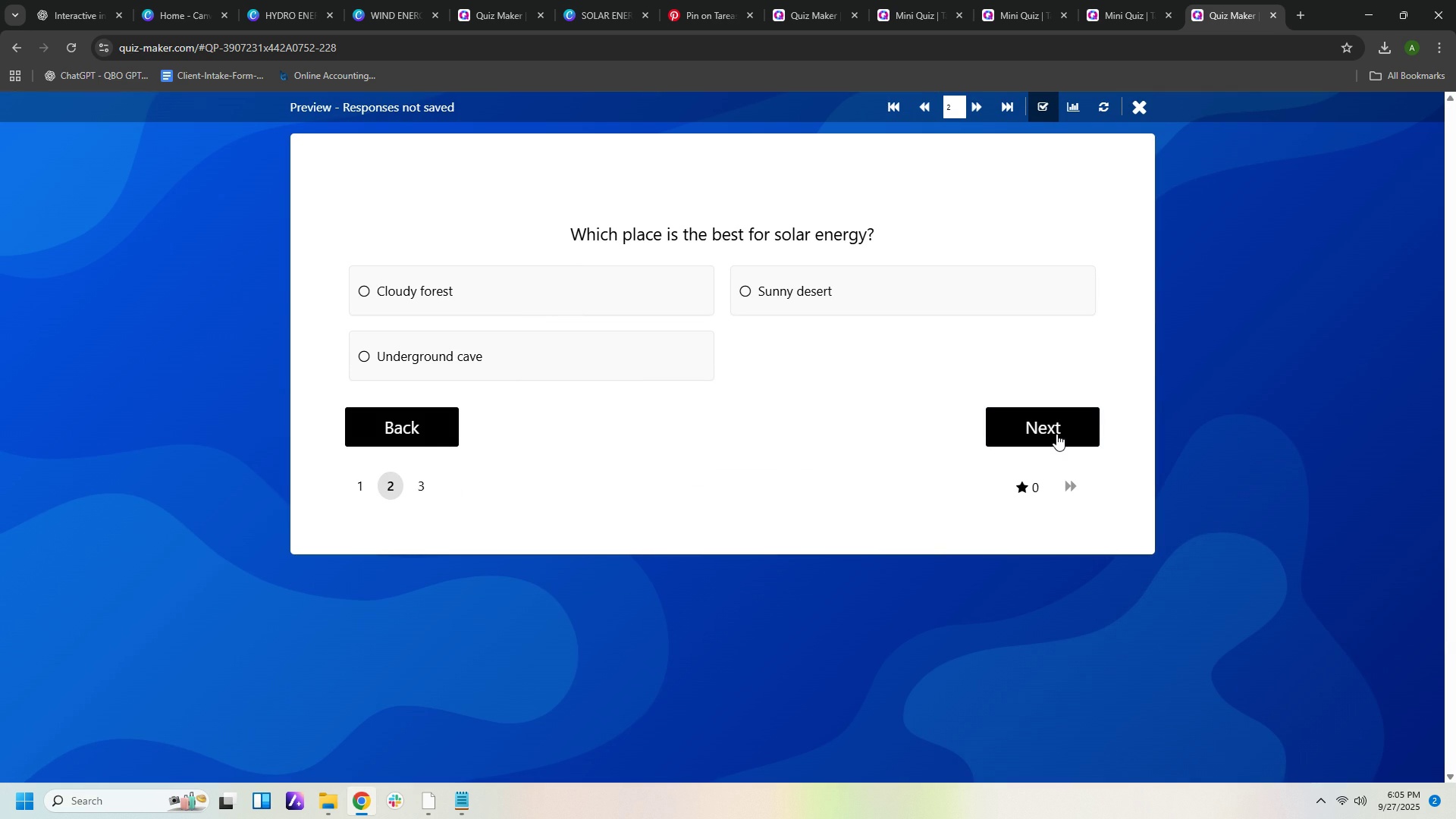 
left_click([1056, 434])
 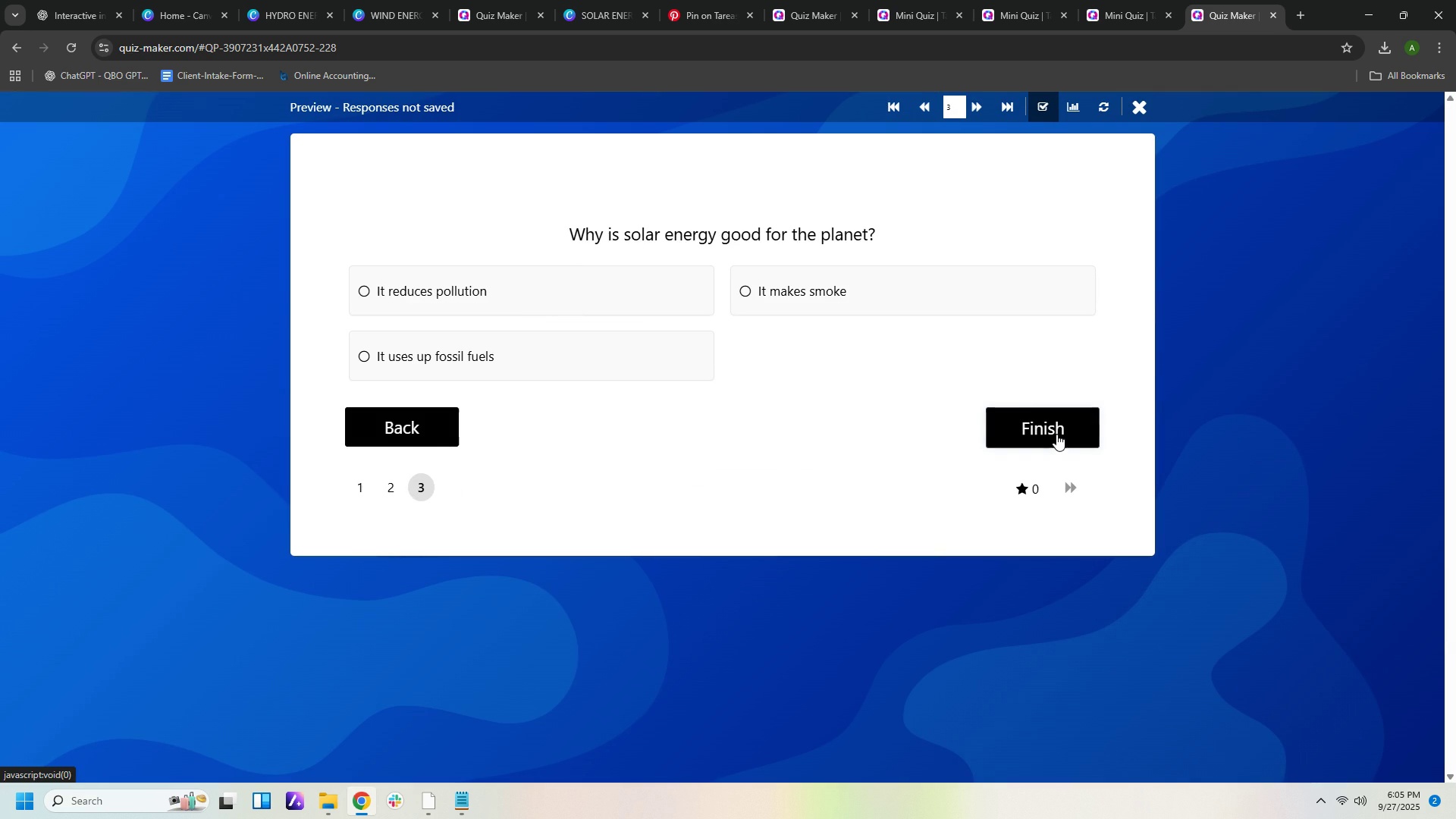 
left_click([1056, 434])
 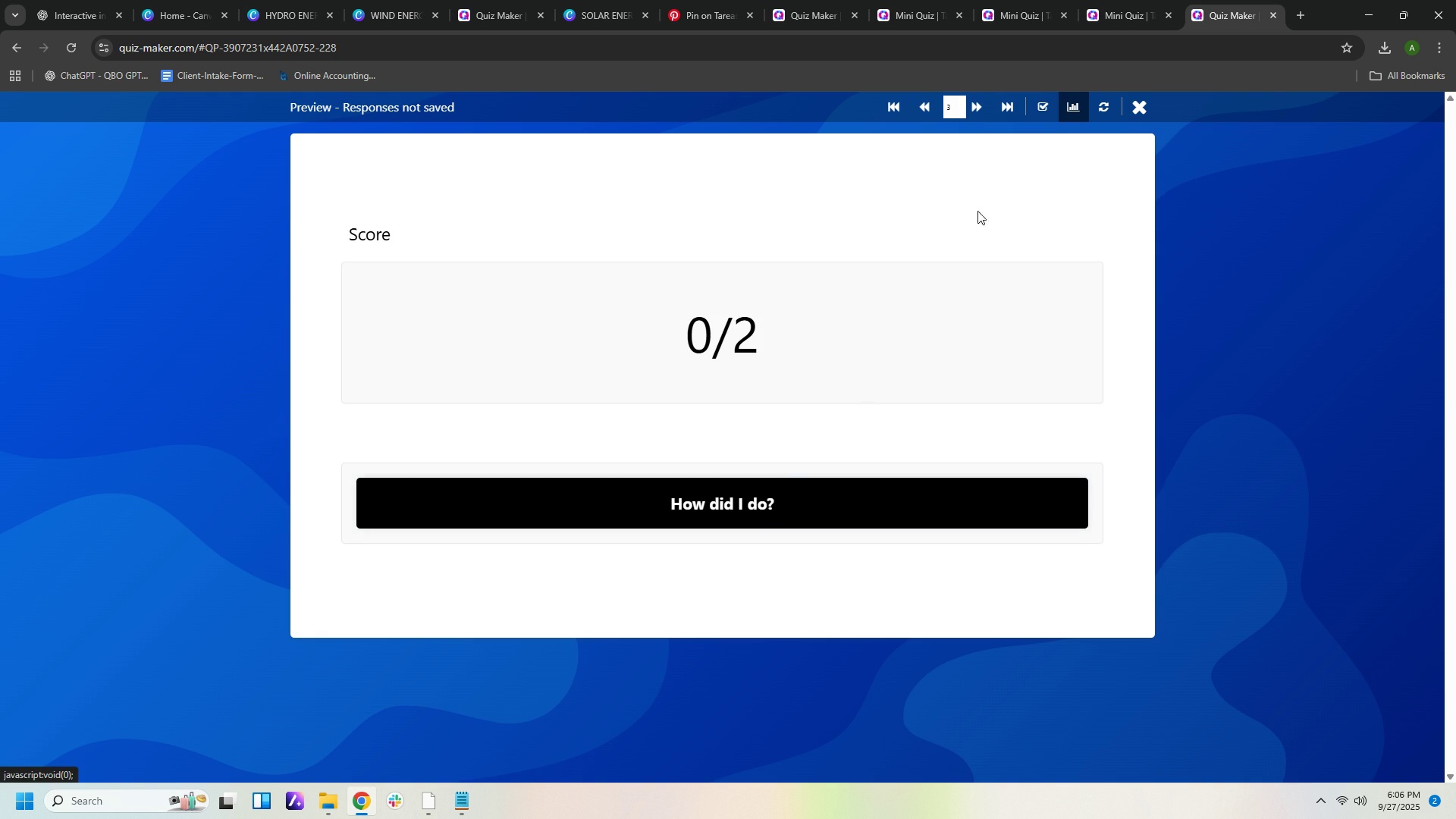 
left_click([1153, 102])
 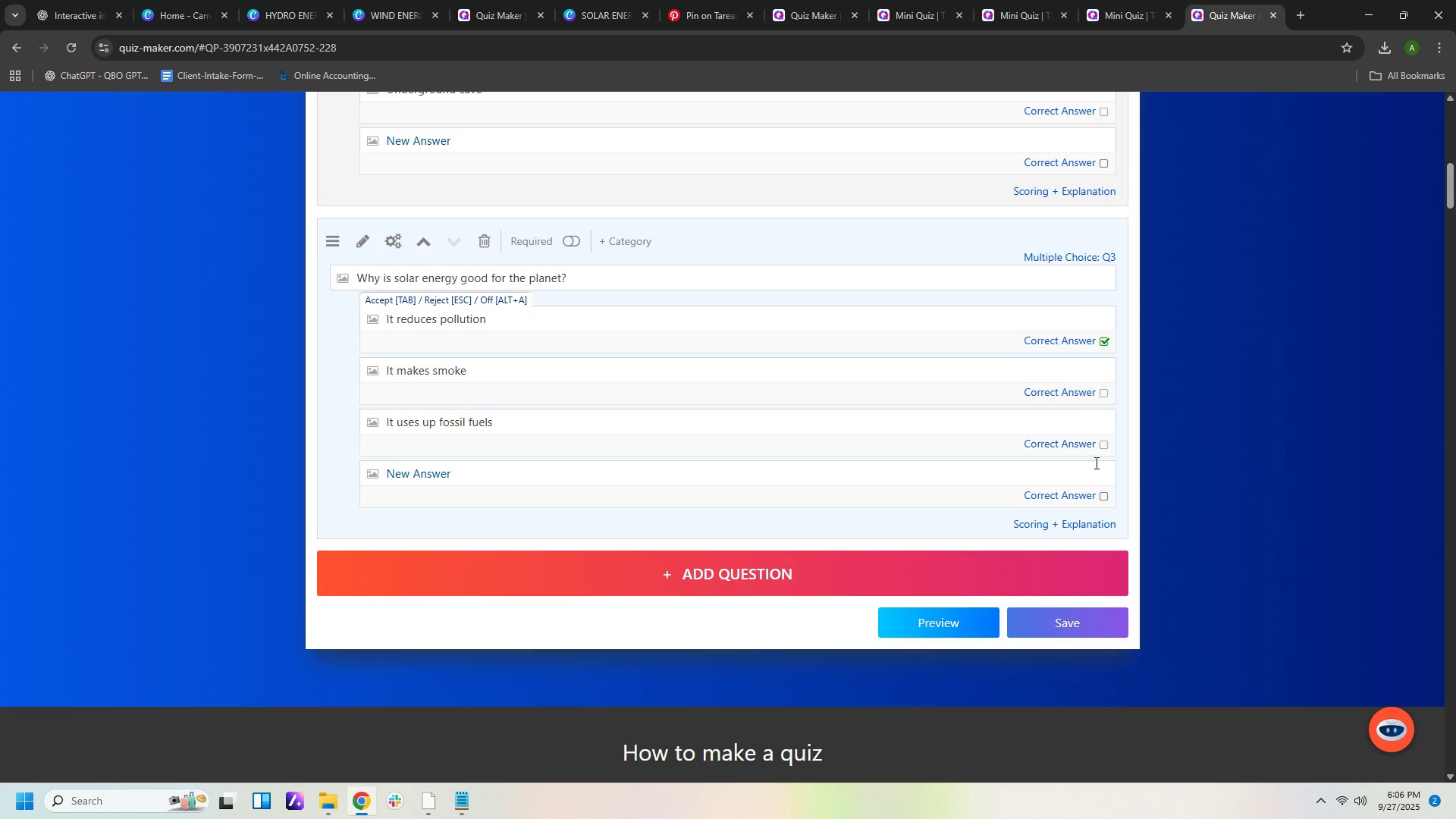 
scroll: coordinate [1063, 469], scroll_direction: down, amount: 1.0
 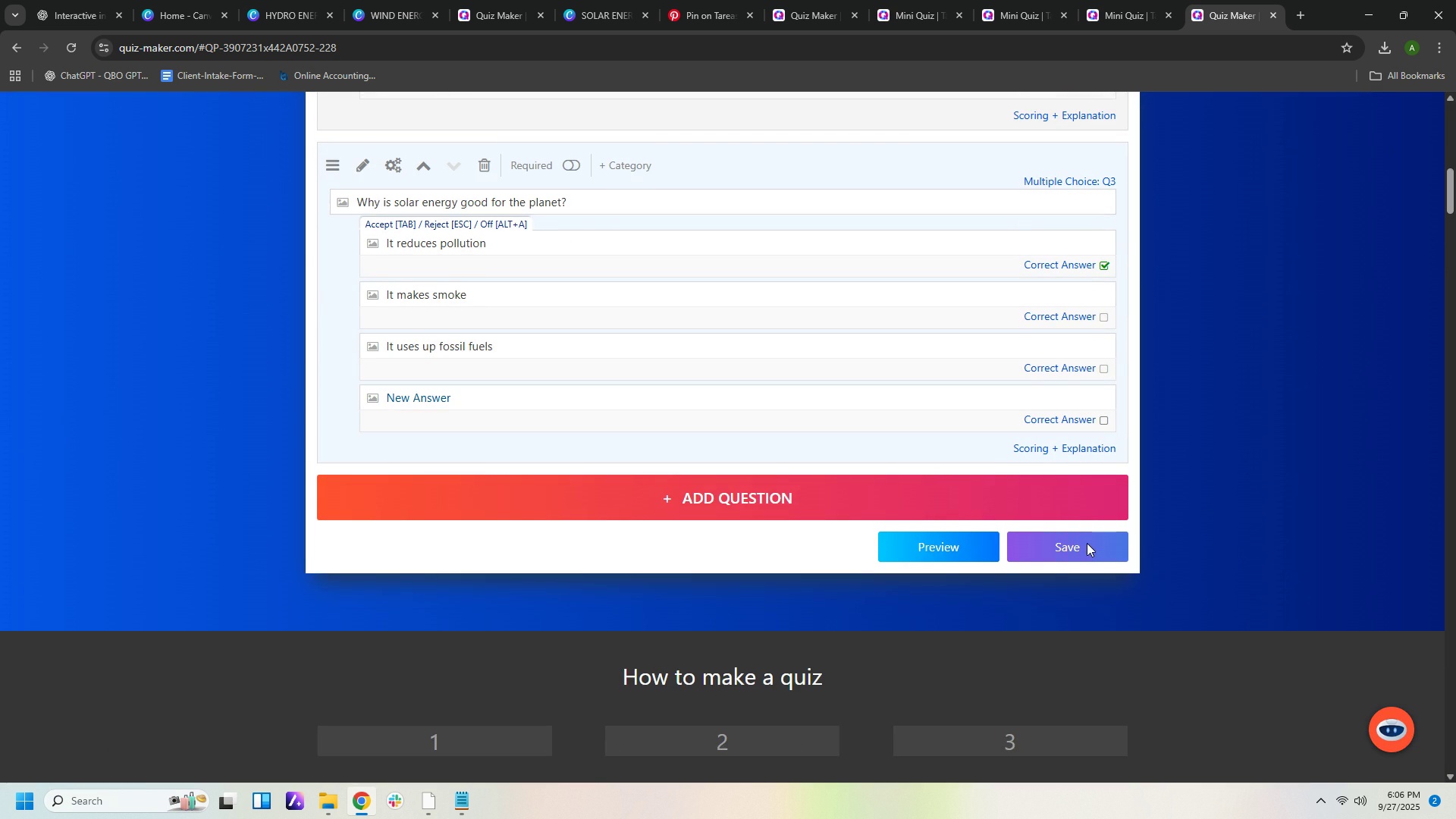 
left_click([1087, 543])
 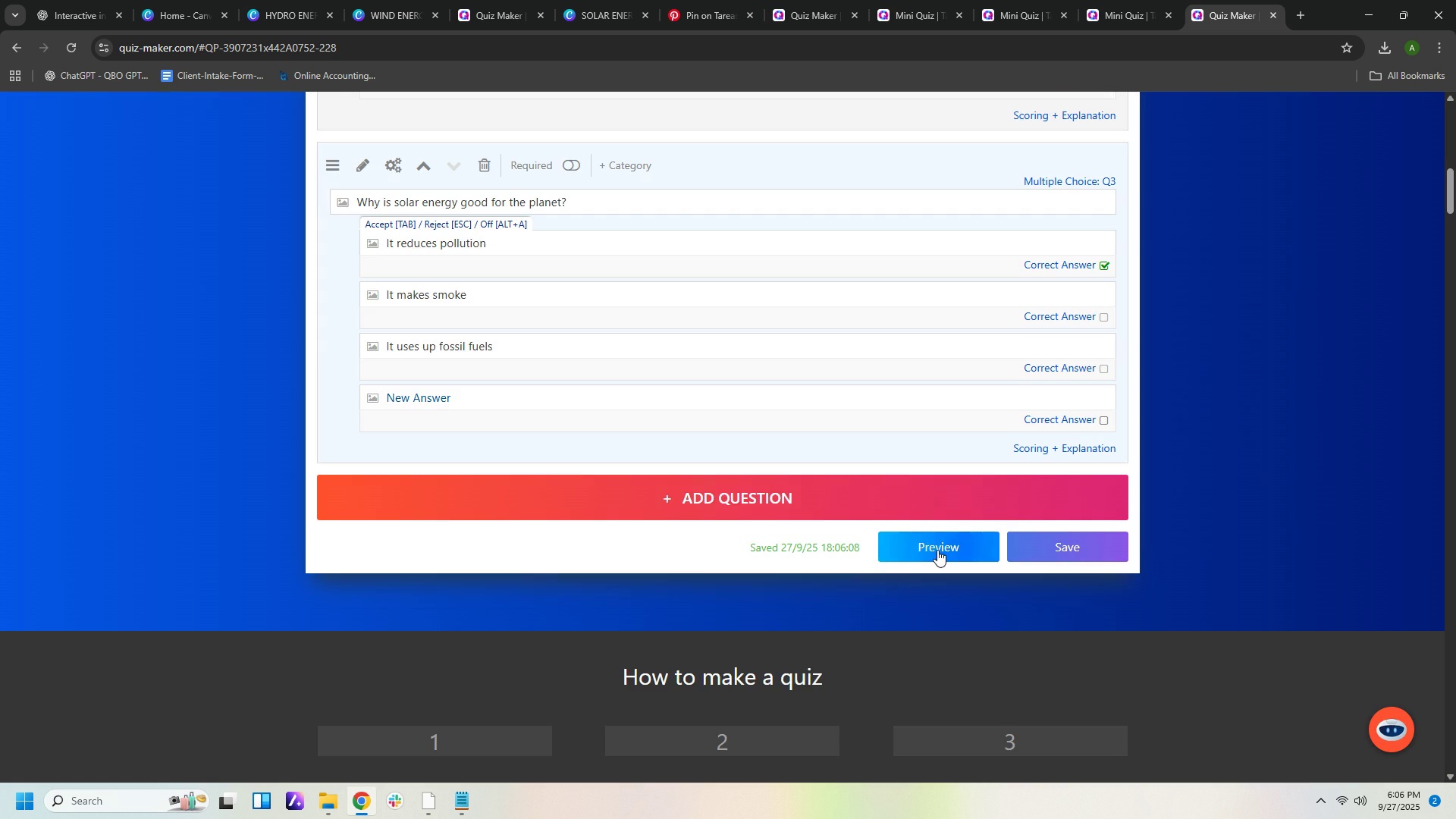 
left_click([934, 550])